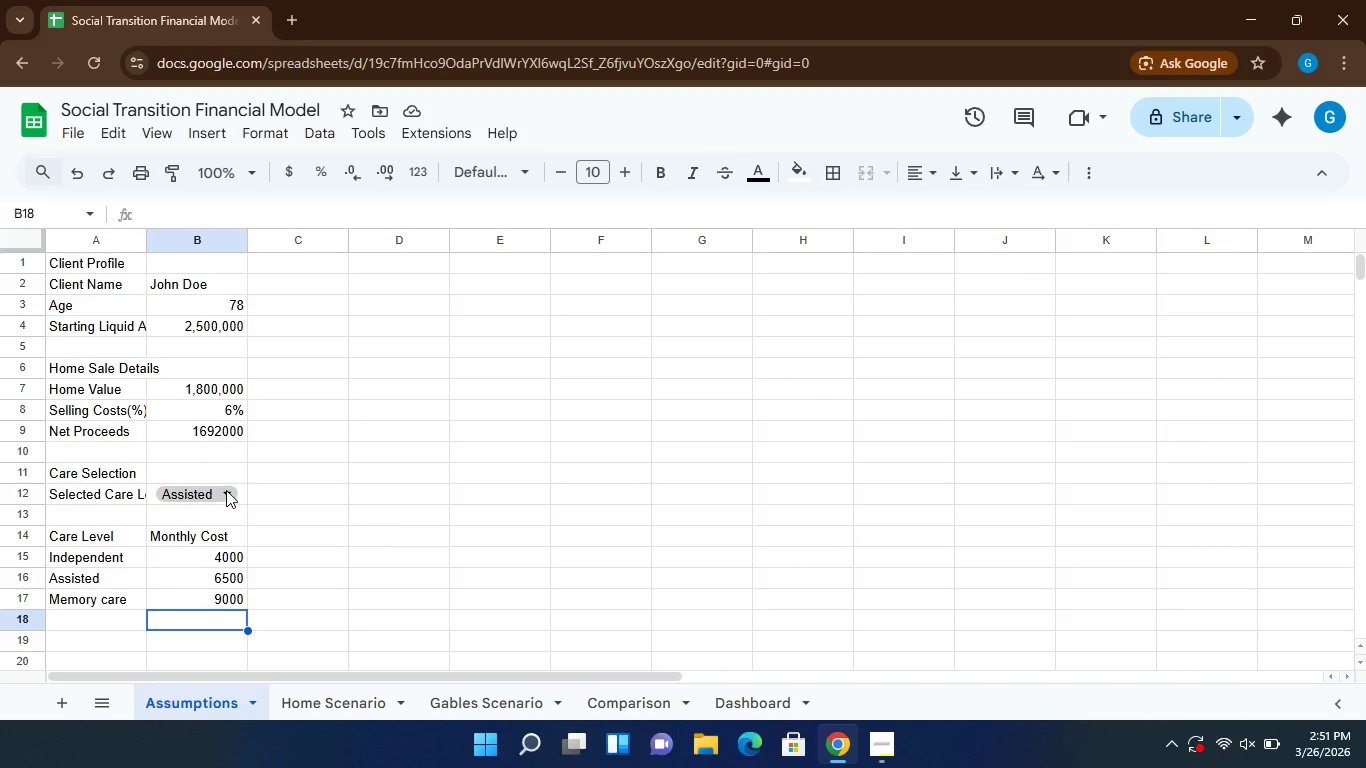 
left_click([226, 491])
 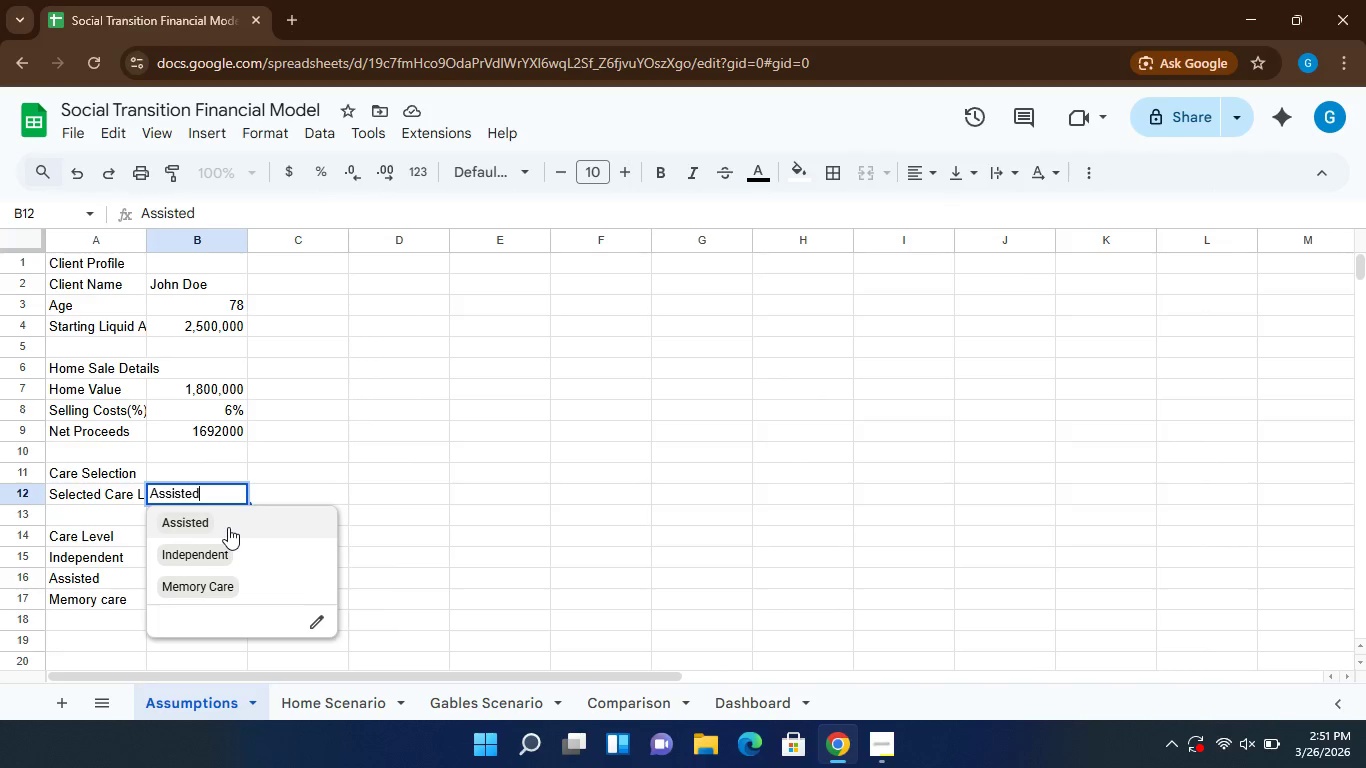 
left_click([228, 527])
 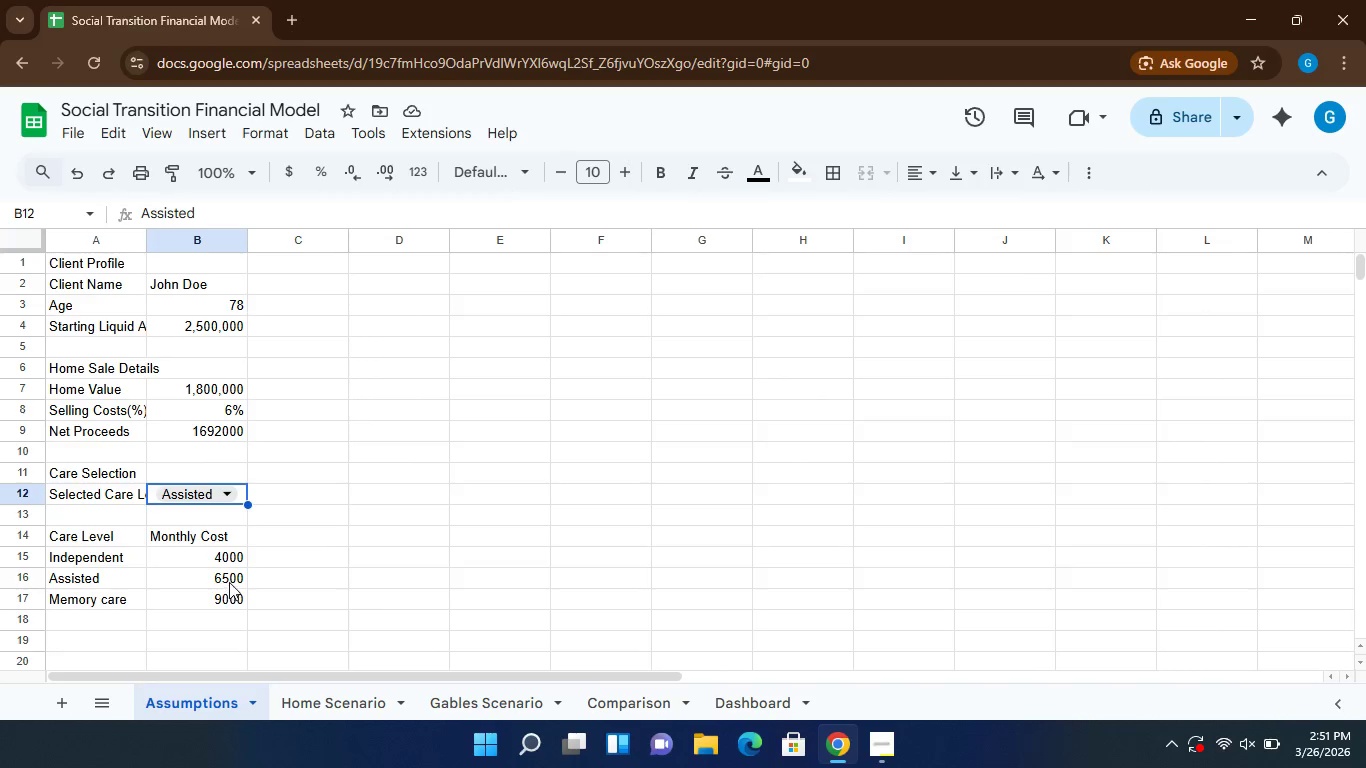 
left_click([229, 580])
 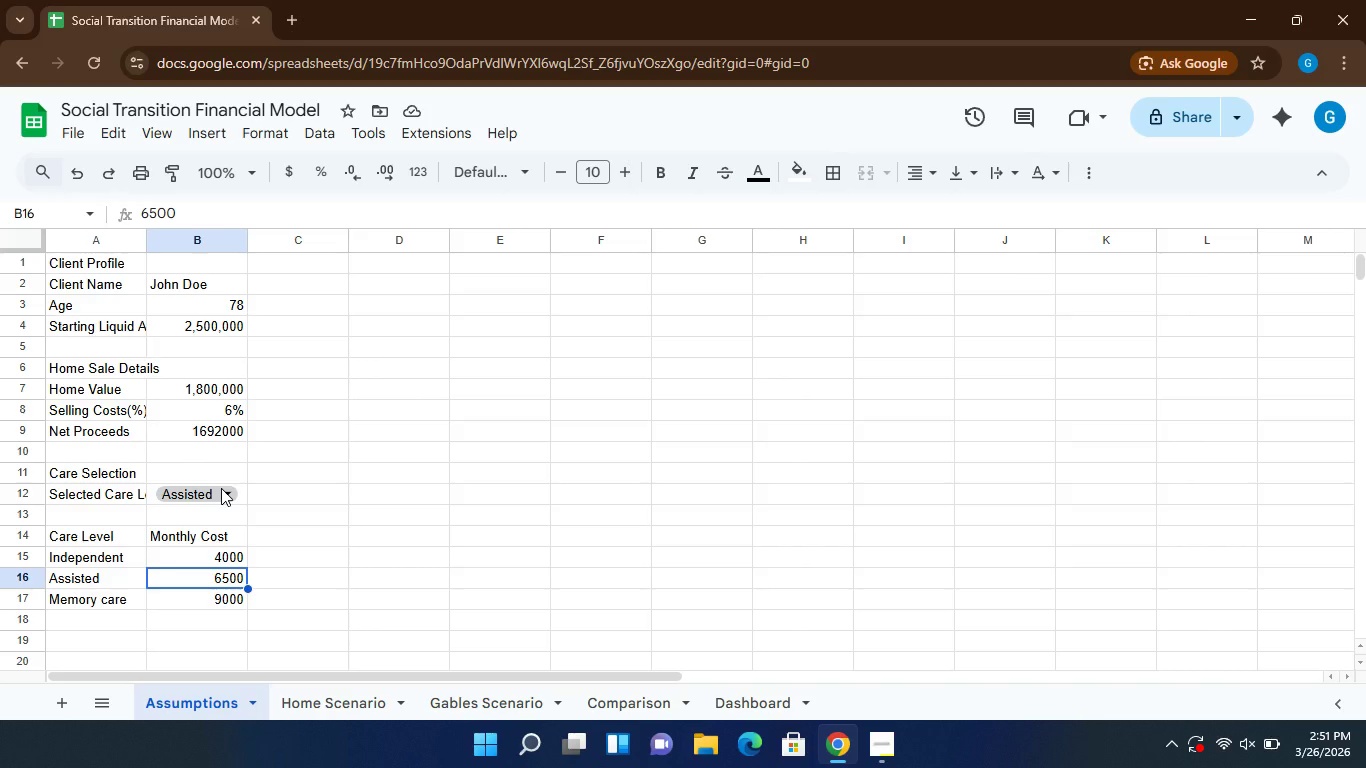 
left_click([221, 488])
 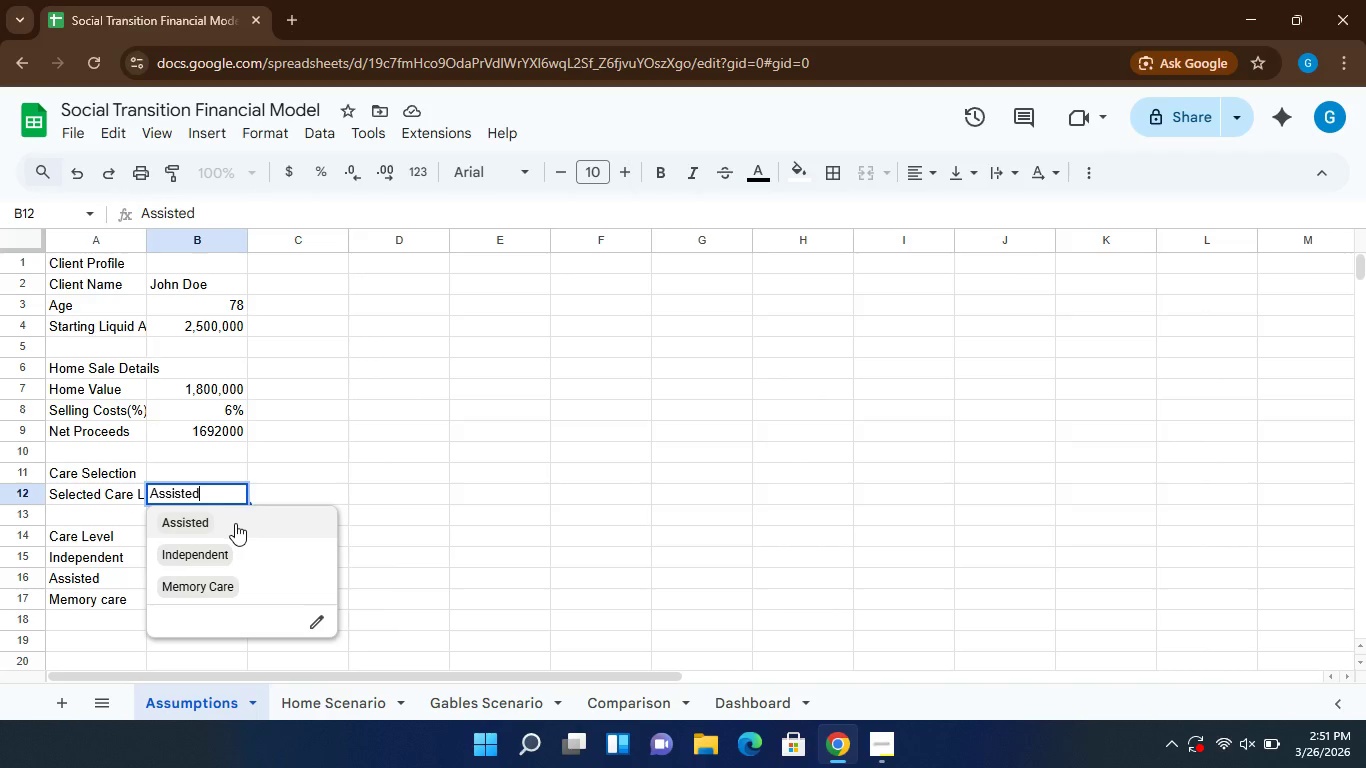 
left_click([235, 523])
 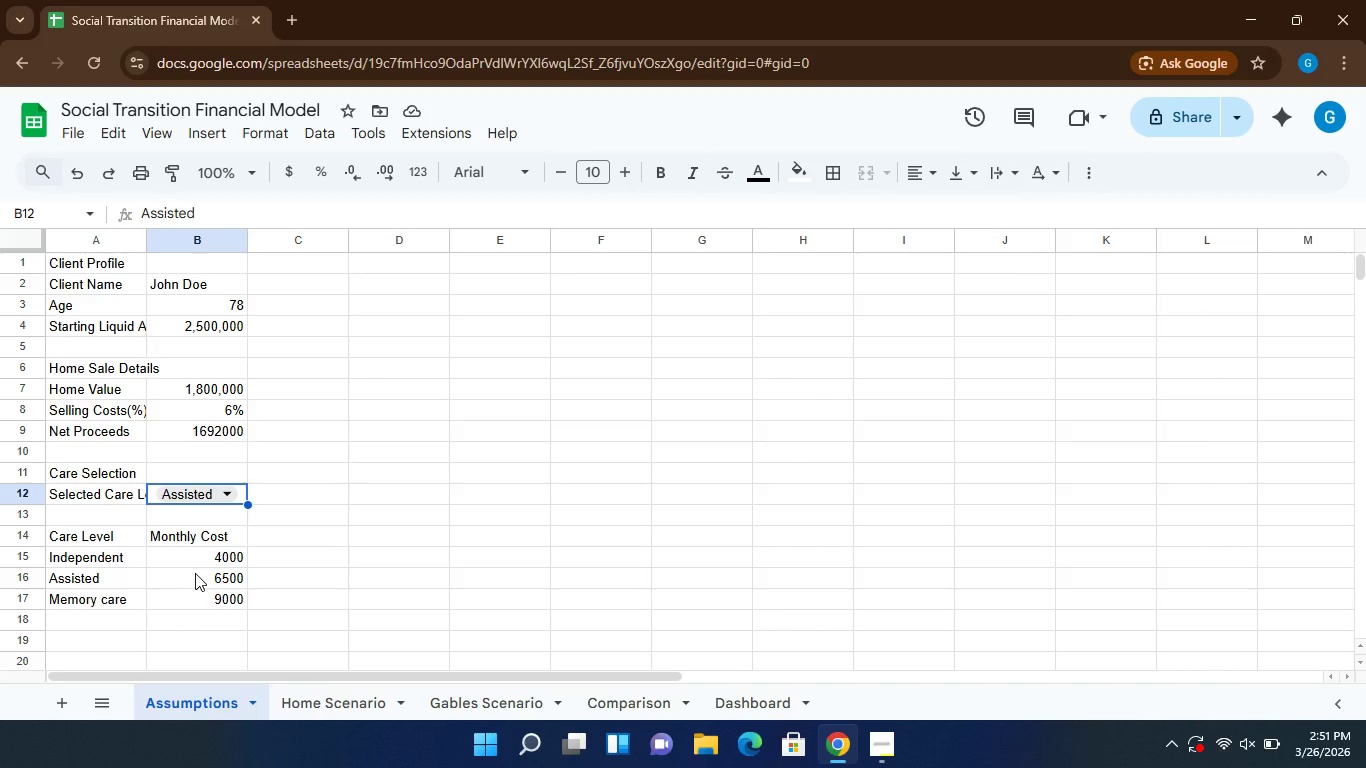 
left_click([197, 575])
 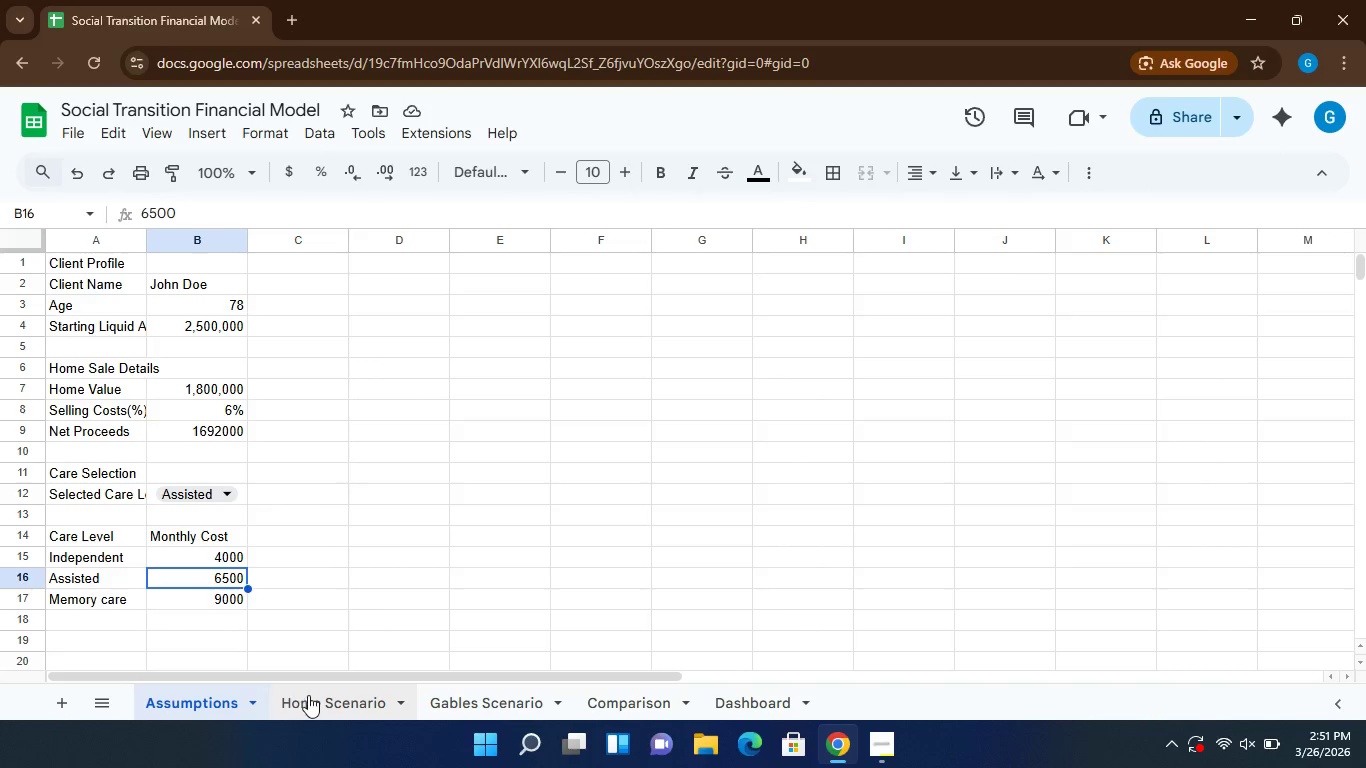 
left_click([311, 696])
 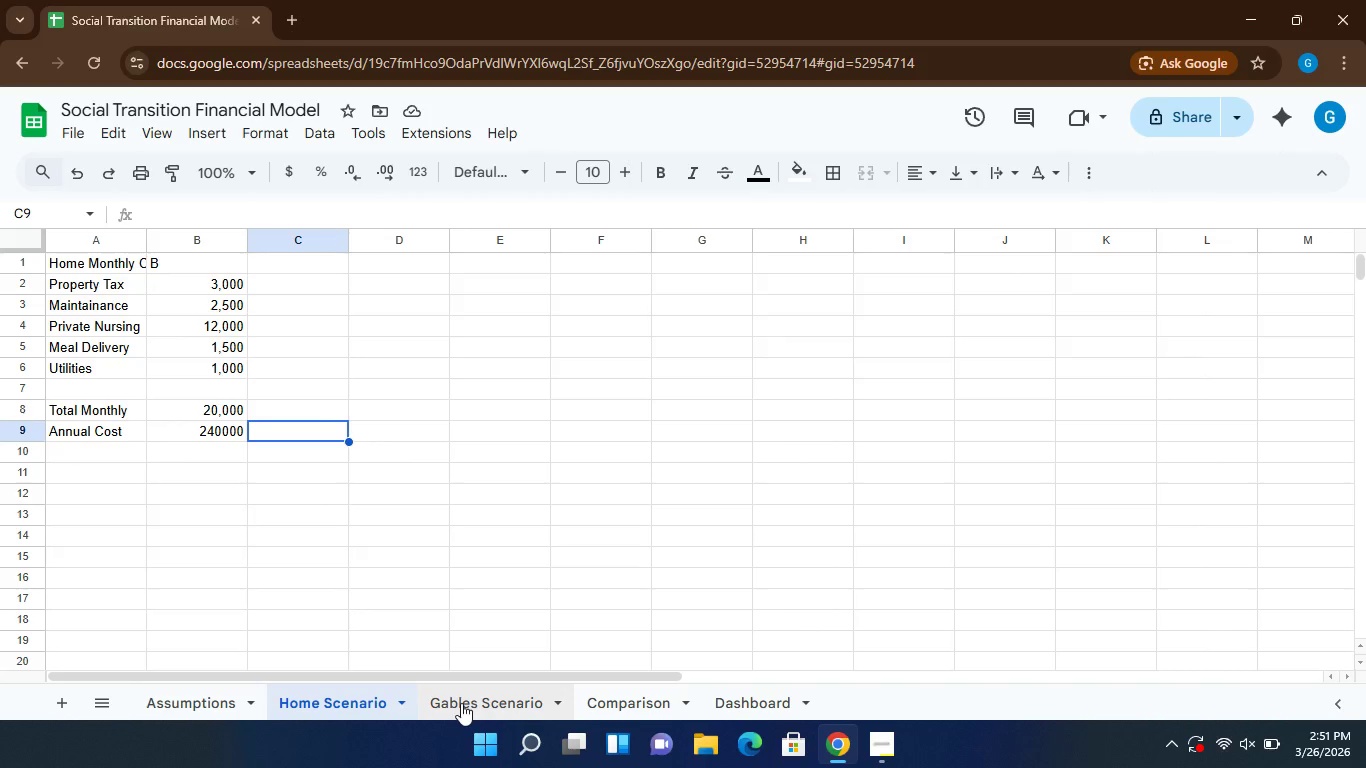 
left_click([466, 704])
 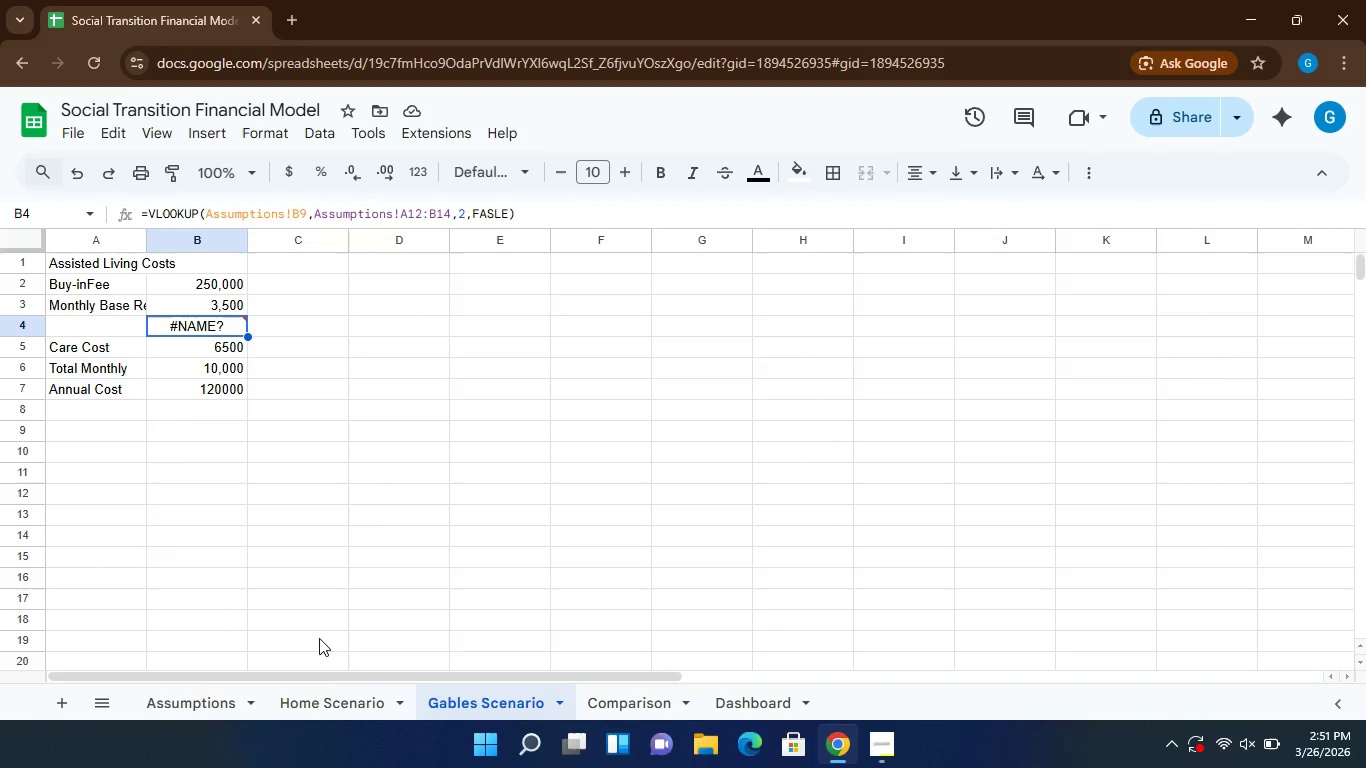 
wait(5.44)
 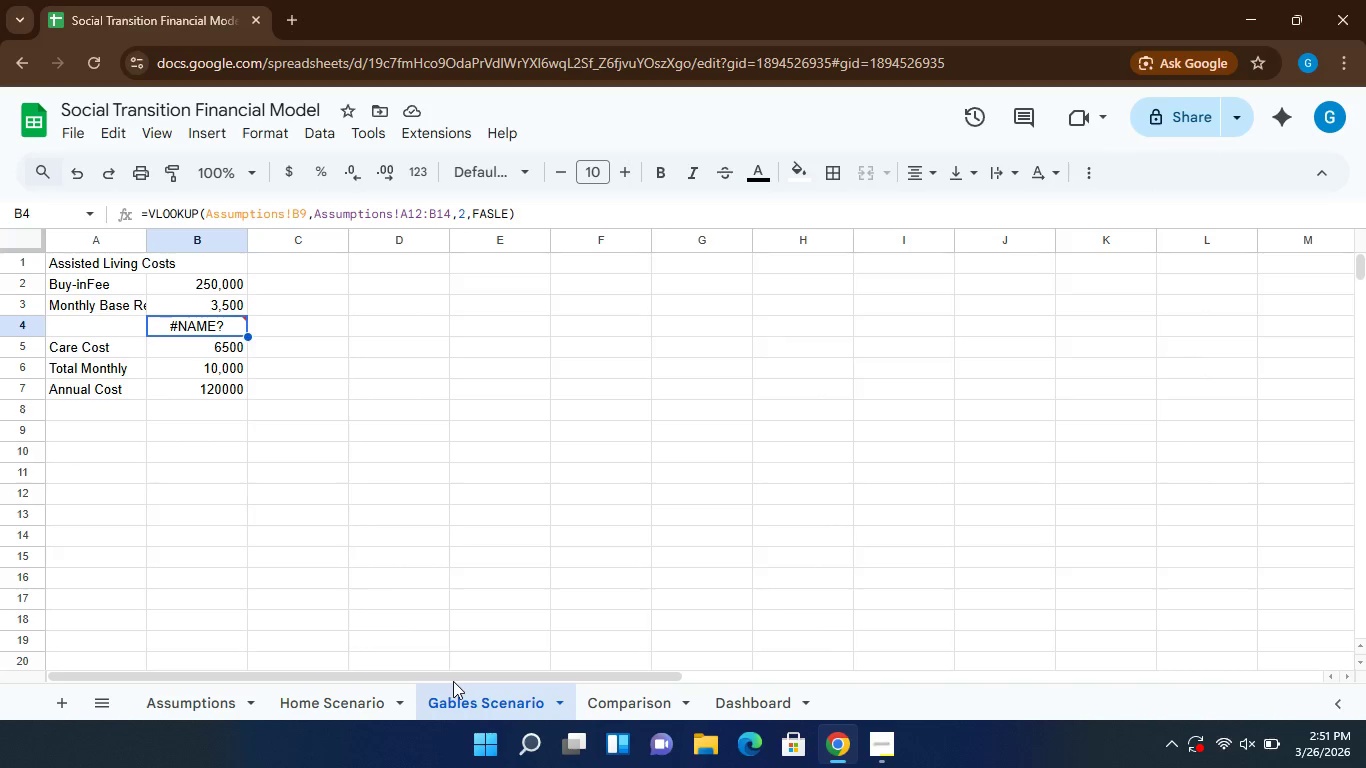 
left_click([337, 702])
 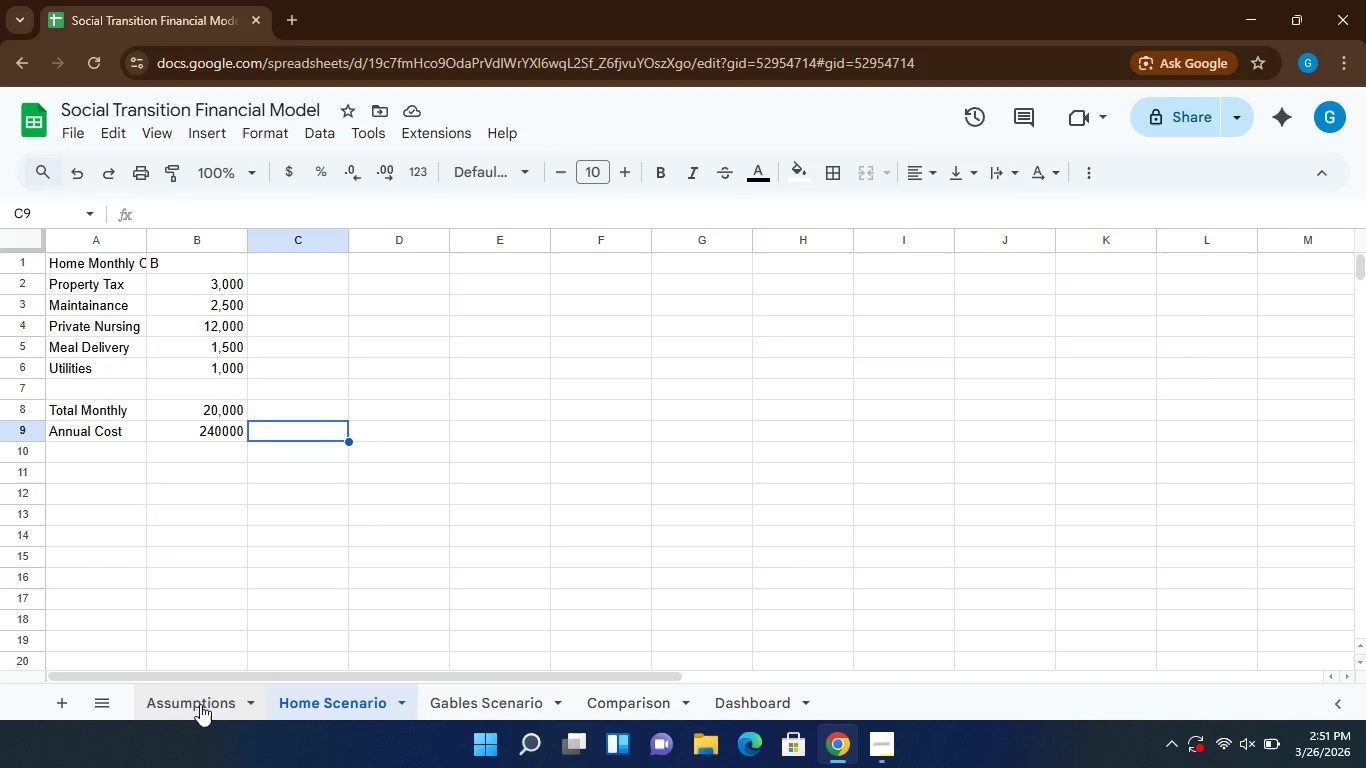 
left_click([202, 705])
 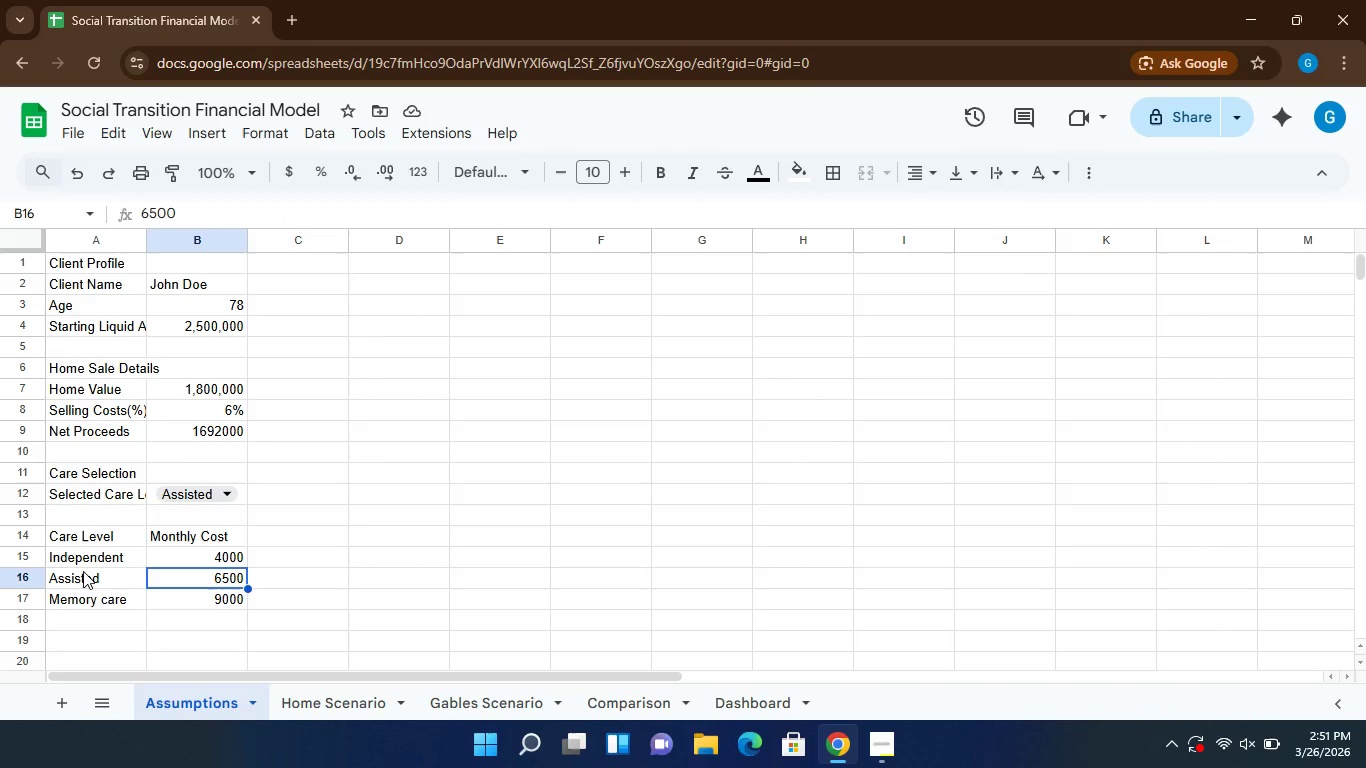 
left_click([501, 574])
 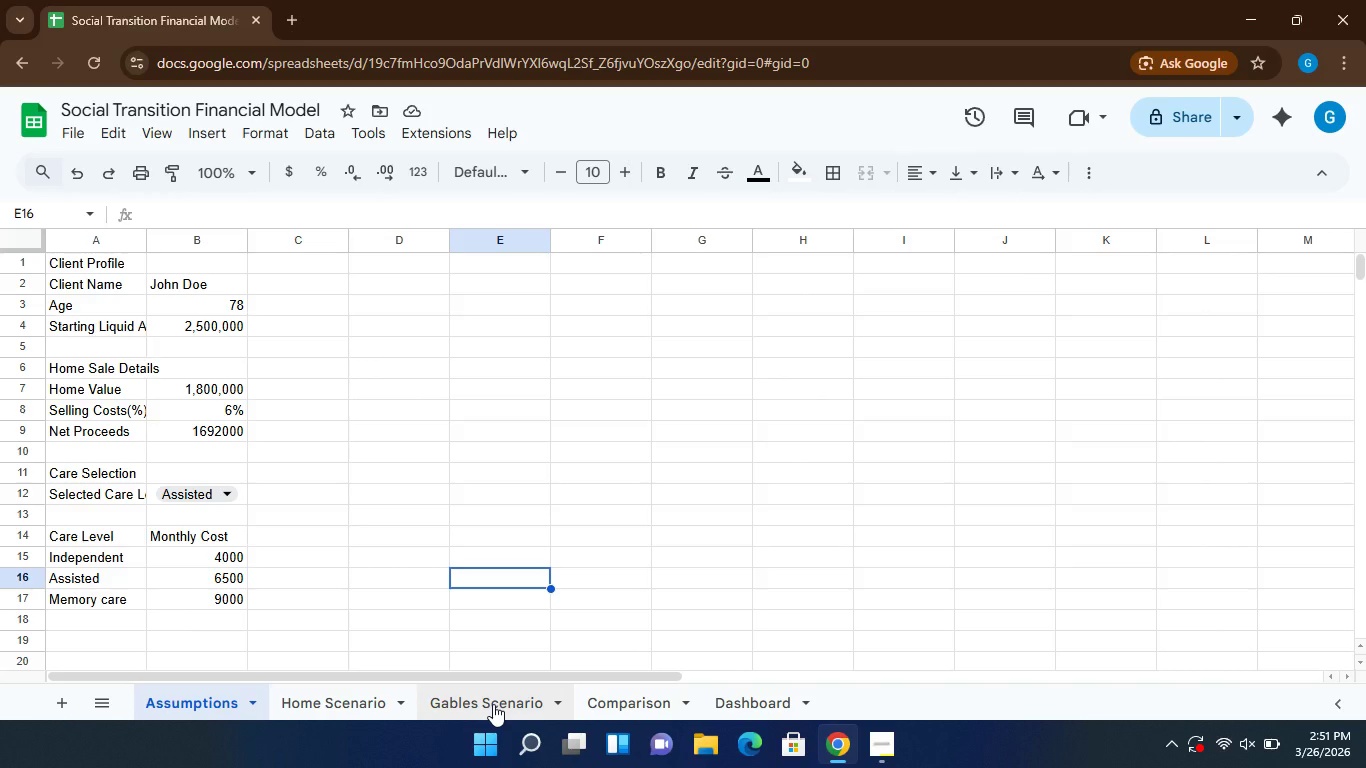 
left_click([493, 704])
 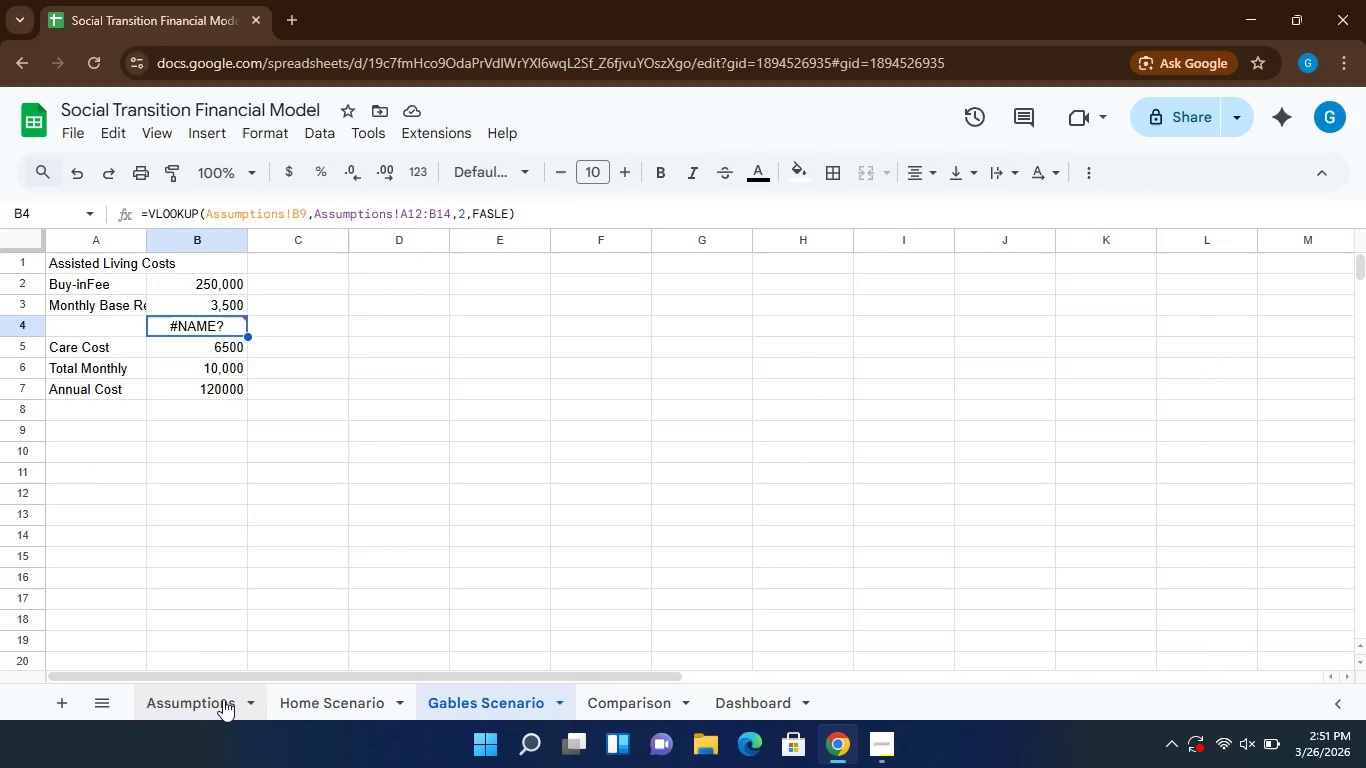 
wait(5.39)
 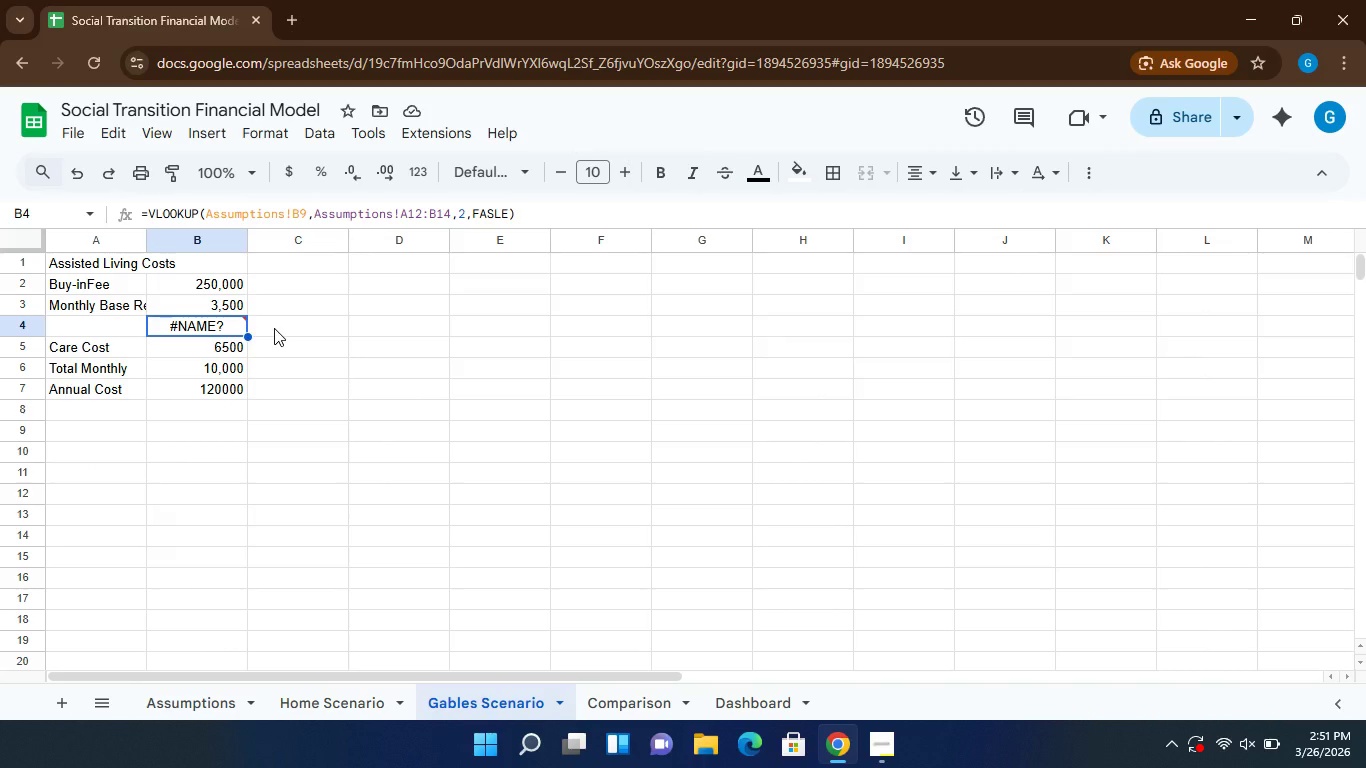 
left_click([223, 704])
 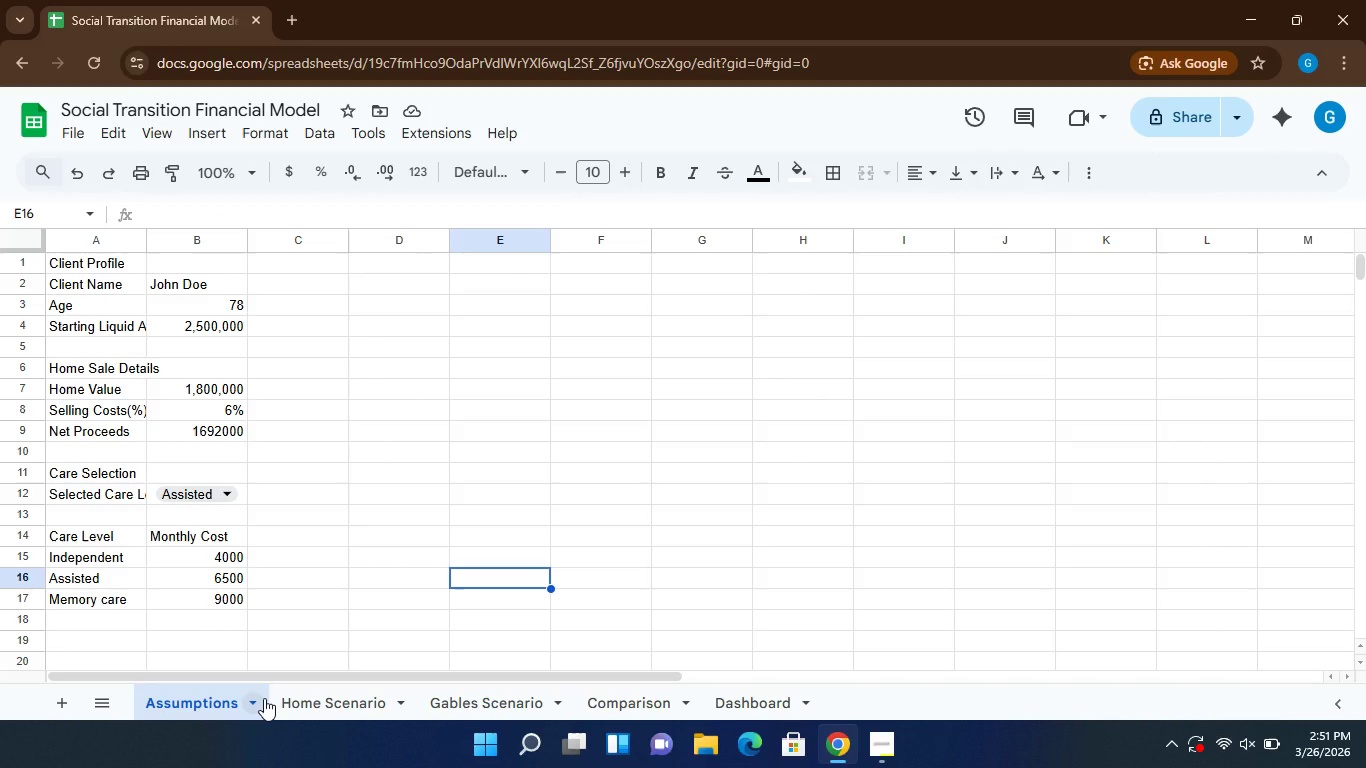 
mouse_move([284, 686])
 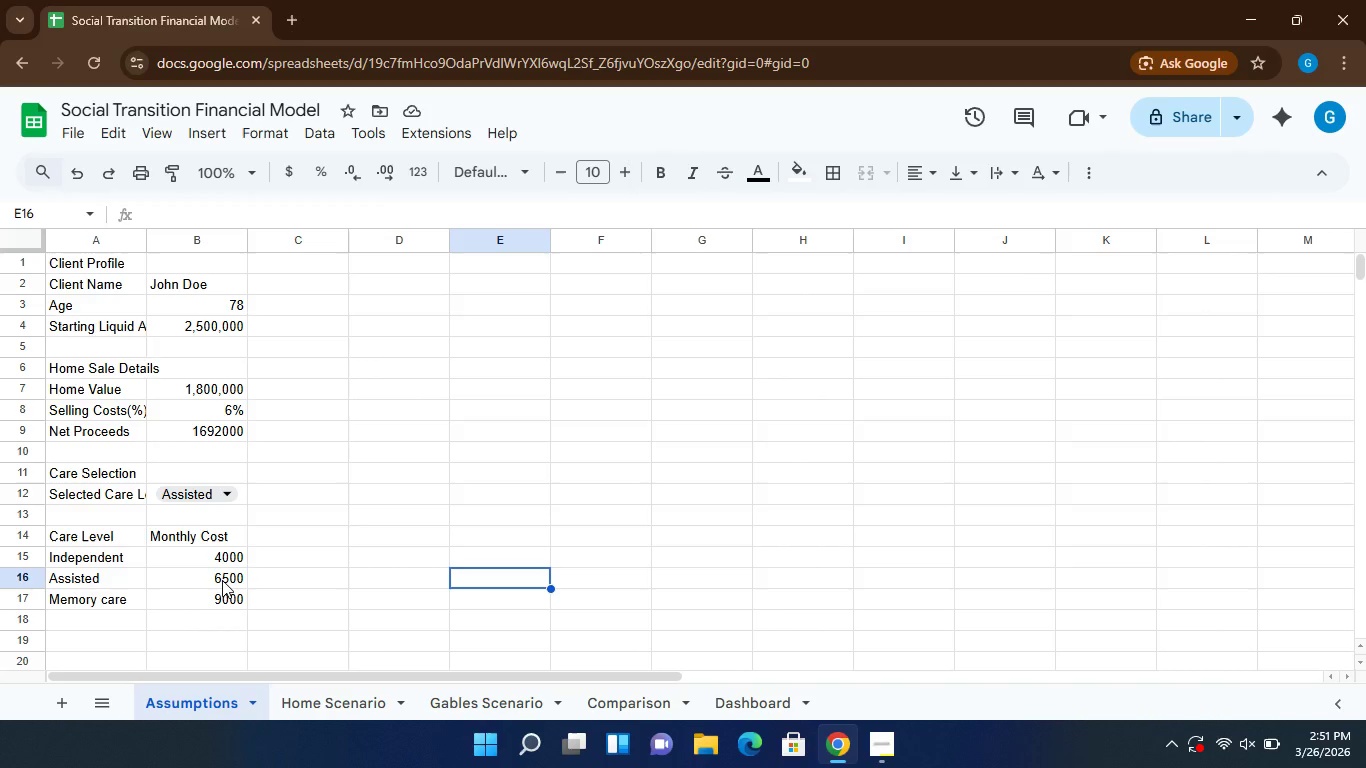 
wait(7.21)
 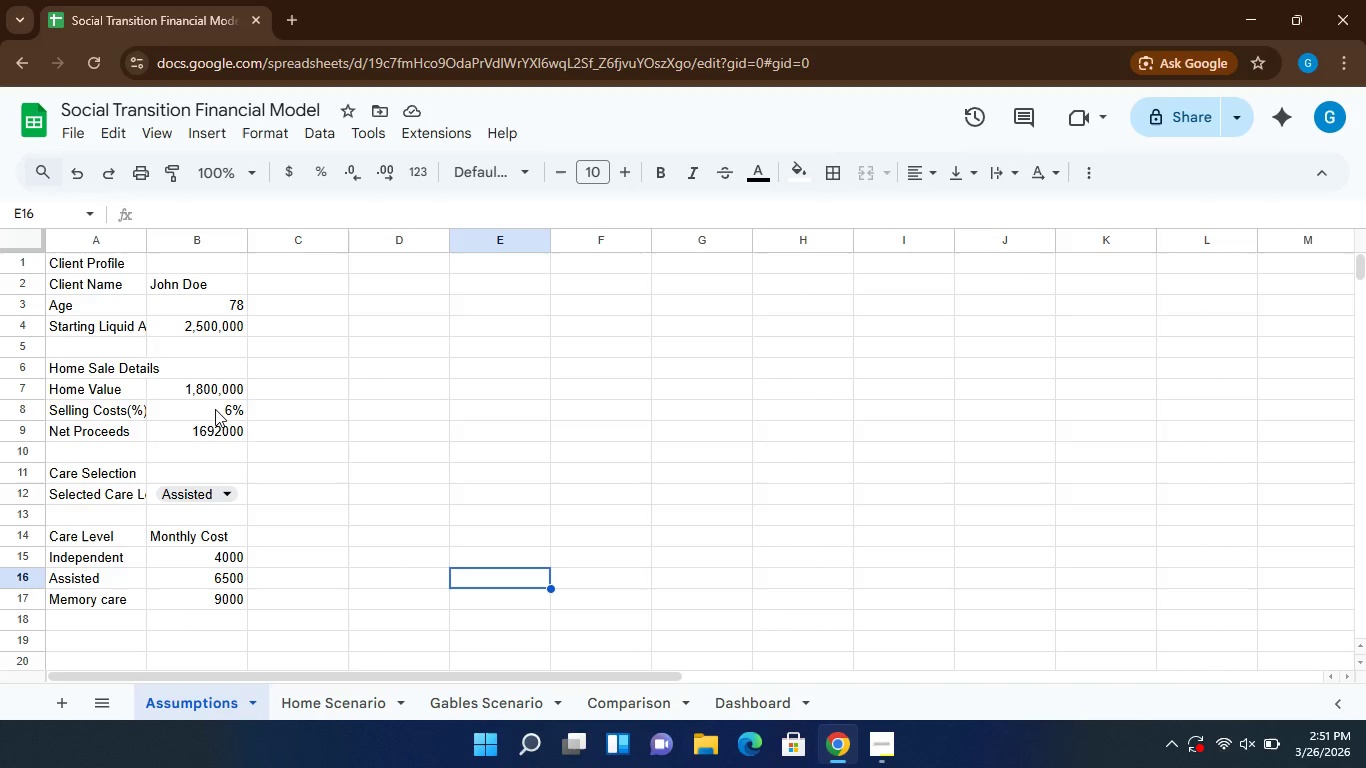 
left_click([303, 703])
 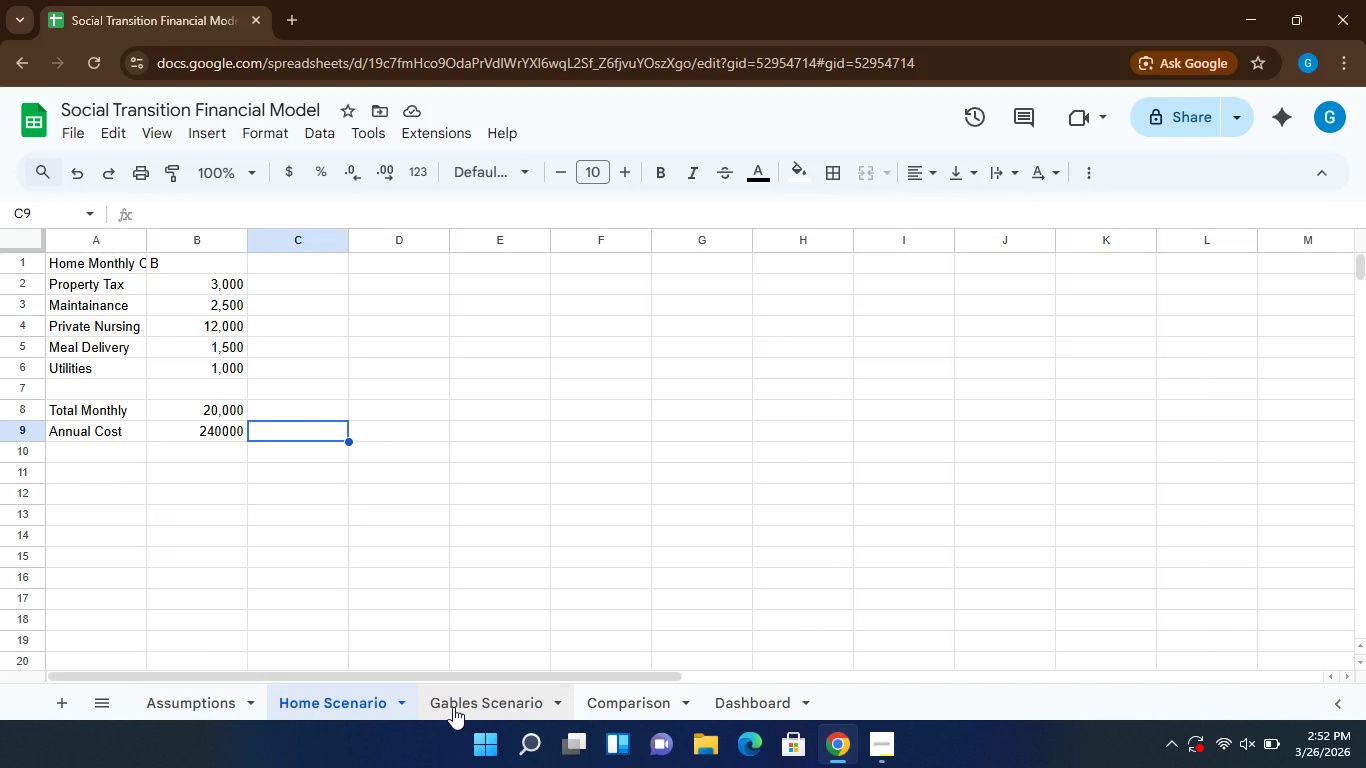 
left_click([453, 707])
 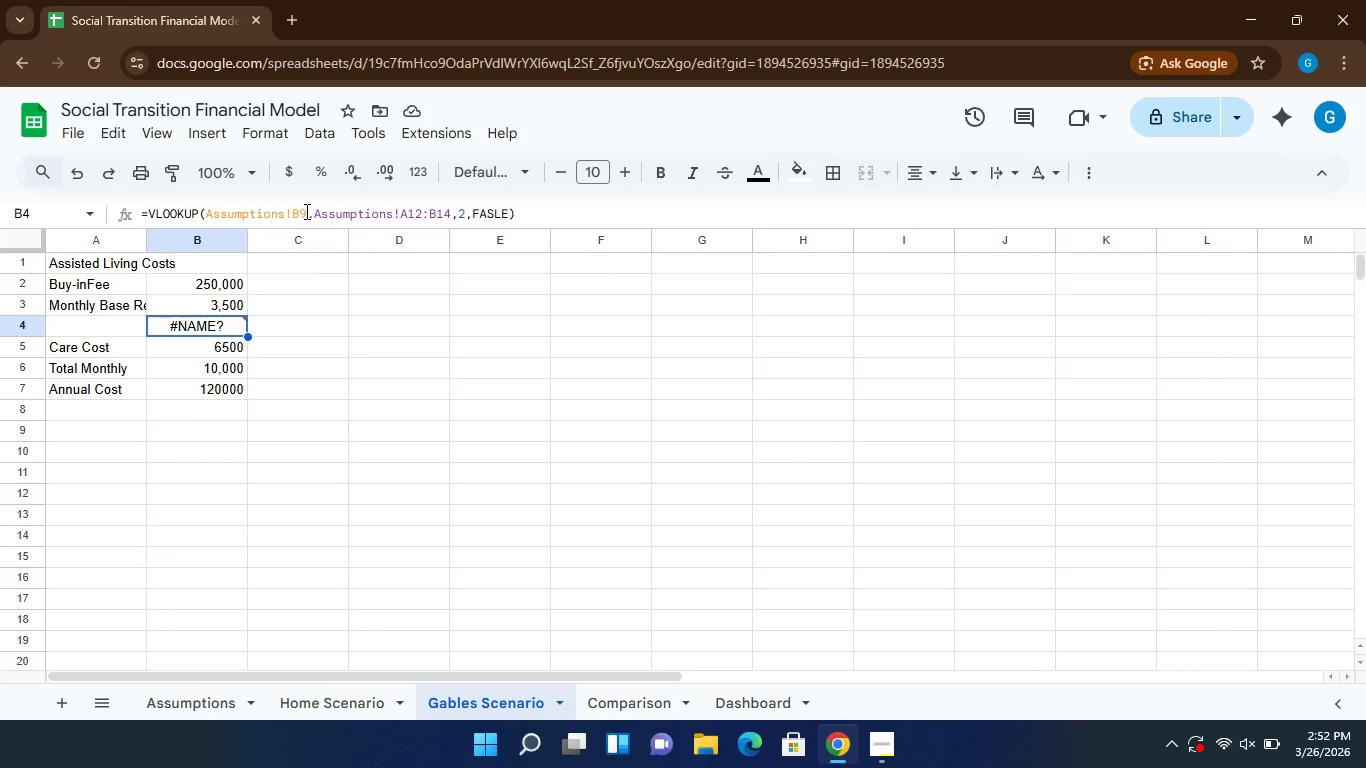 
left_click([305, 214])
 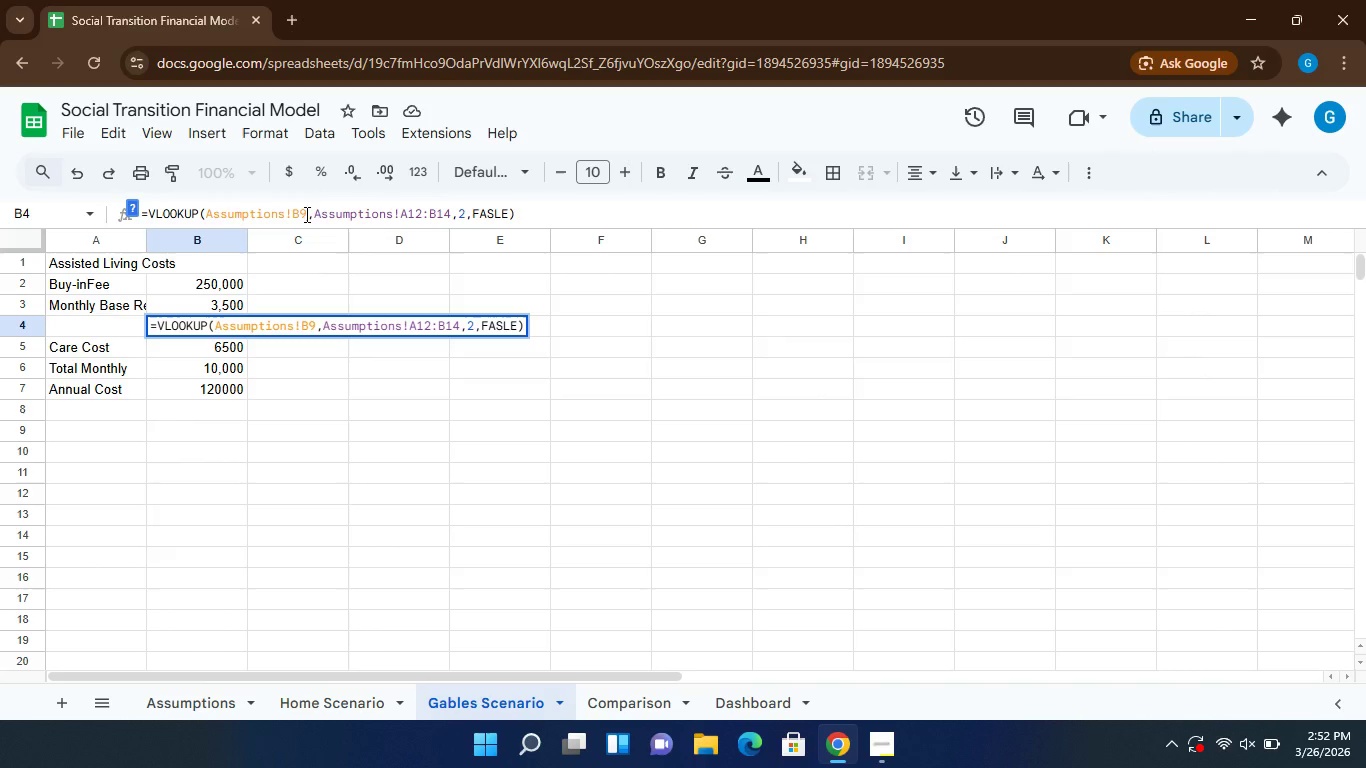 
key(Backspace)
type(16)
 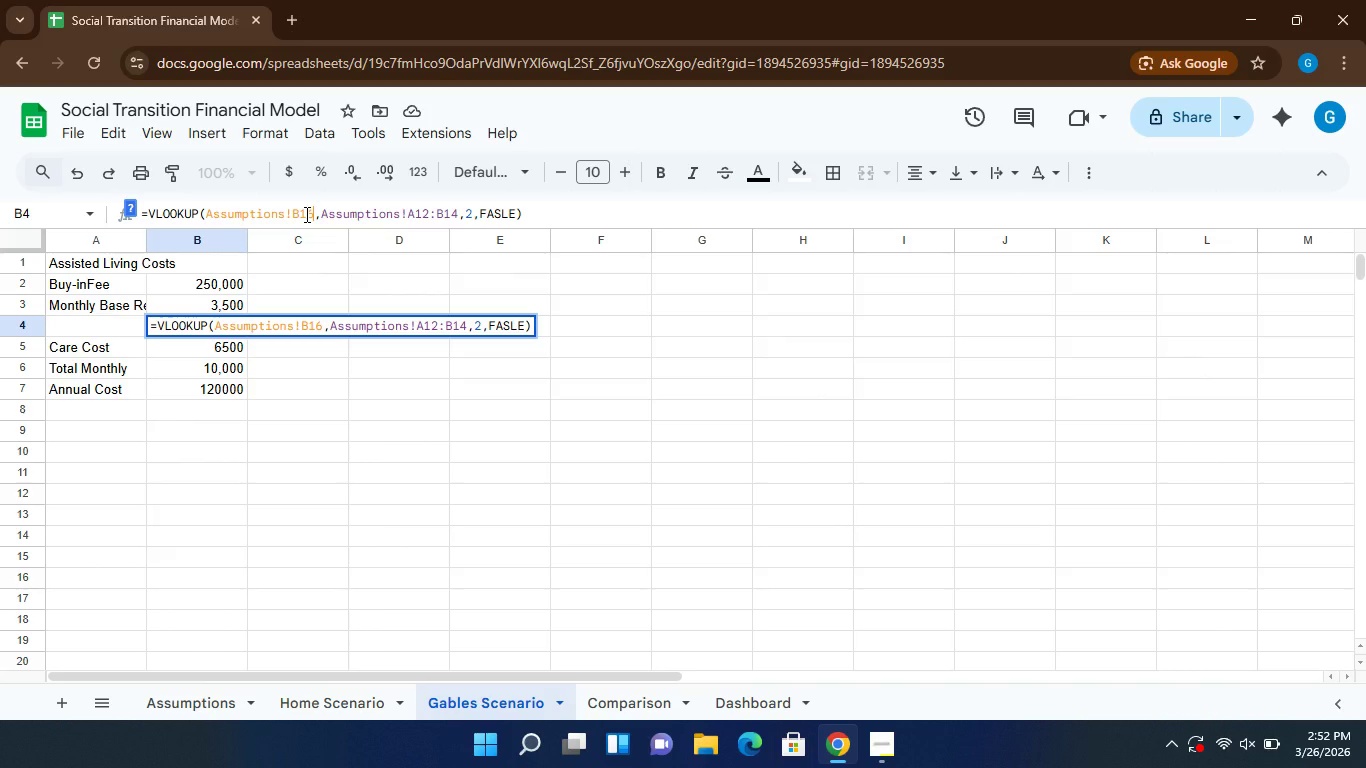 
key(Enter)
 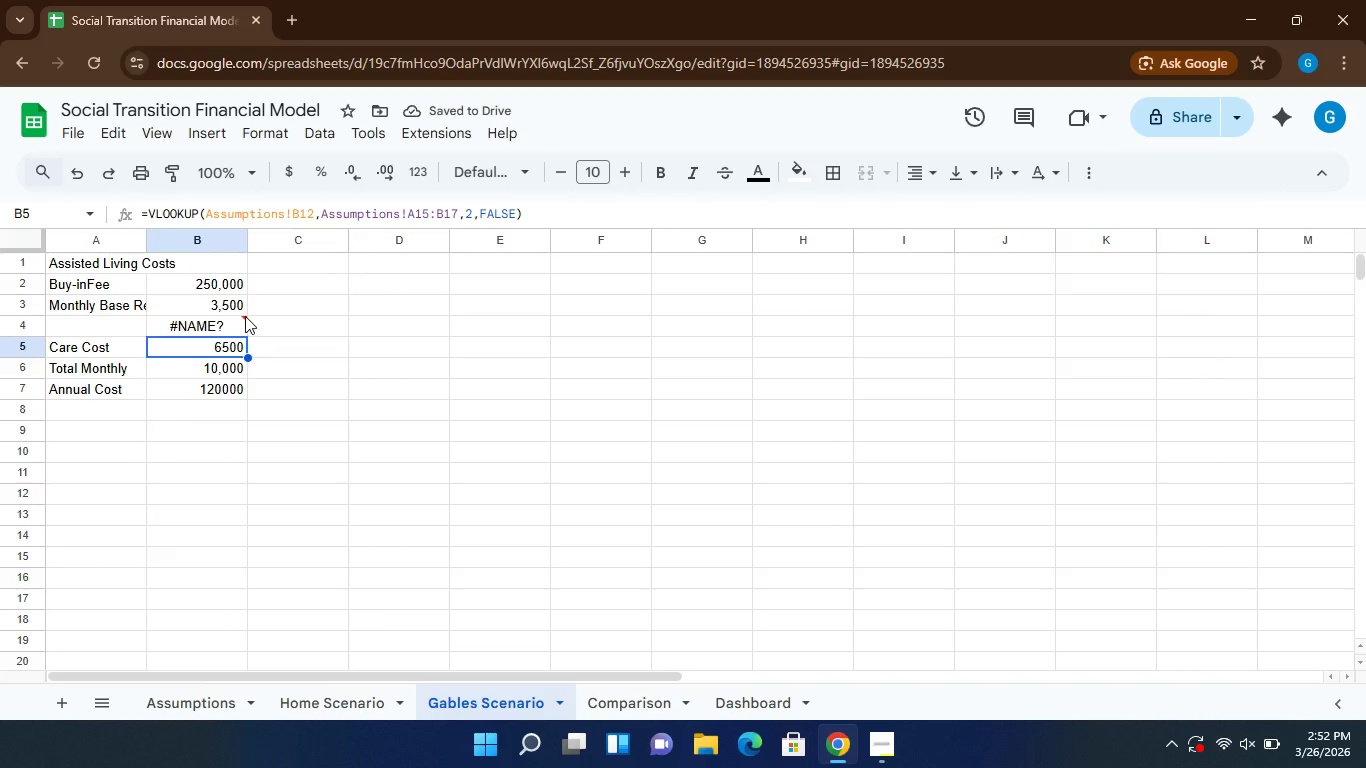 
left_click([237, 316])
 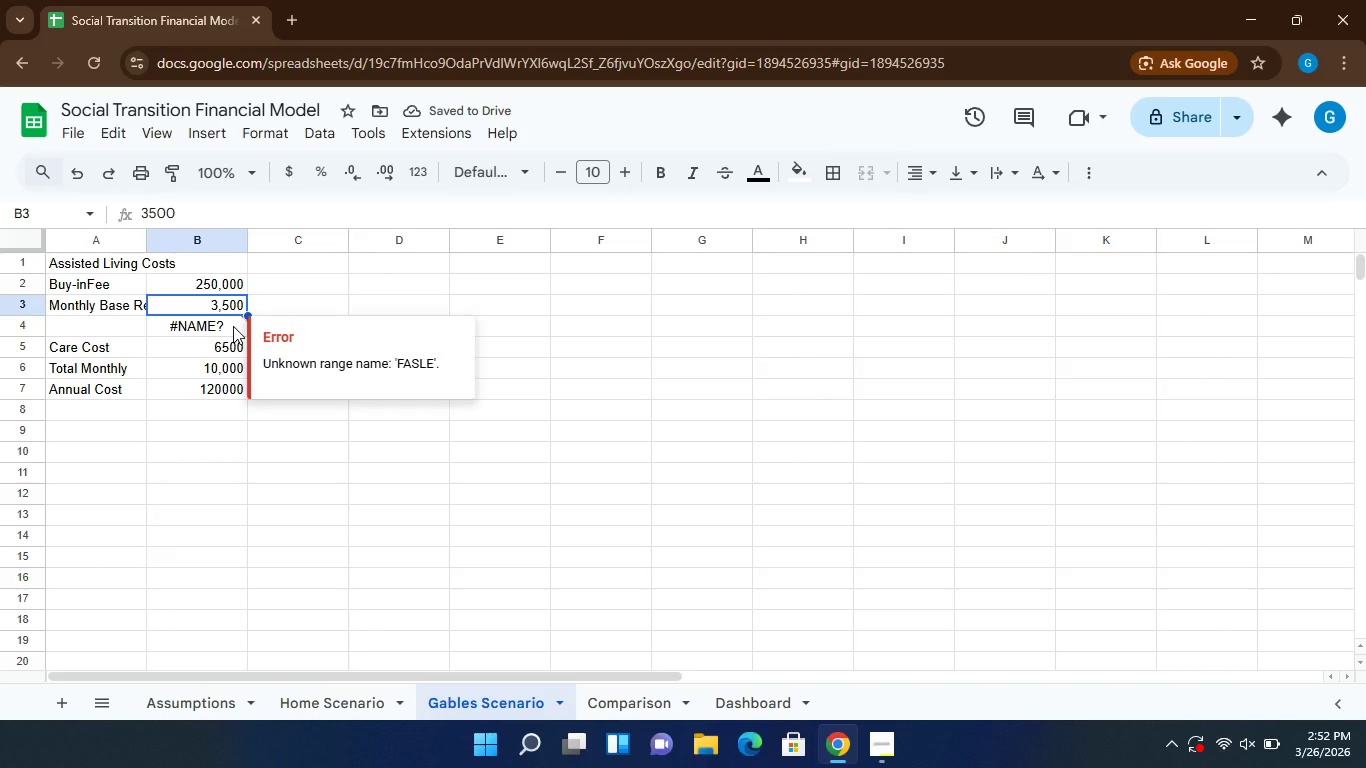 
left_click([233, 326])
 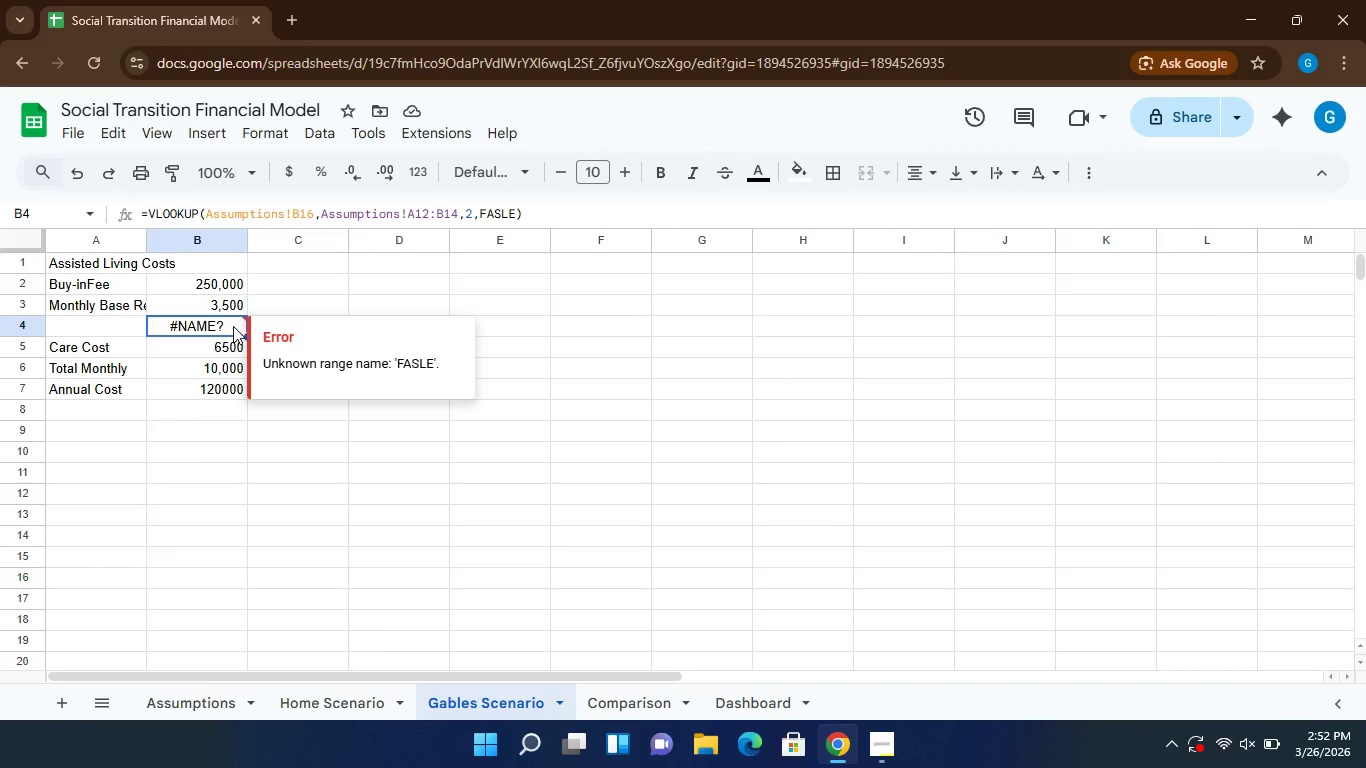 
hold_key(key=ControlLeft, duration=0.5)
 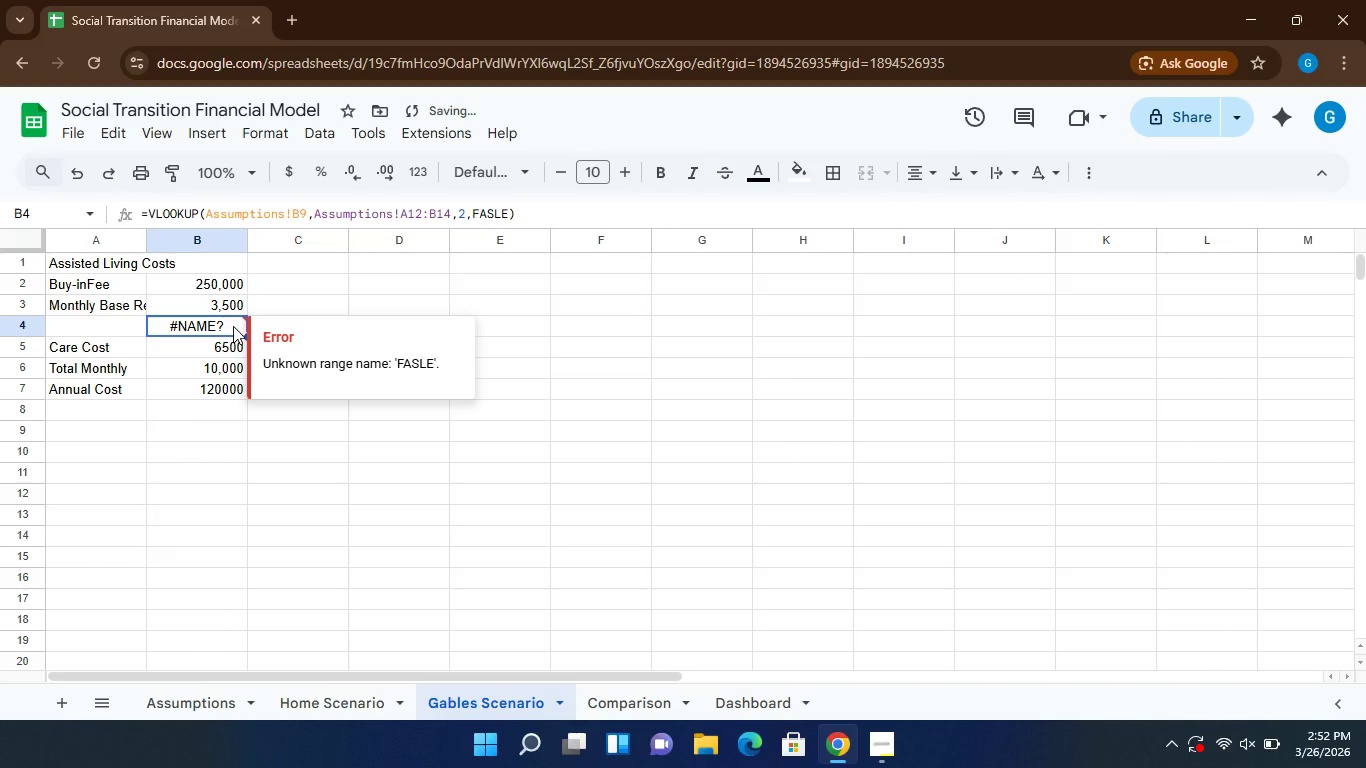 
hold_key(key=Z, duration=0.39)
 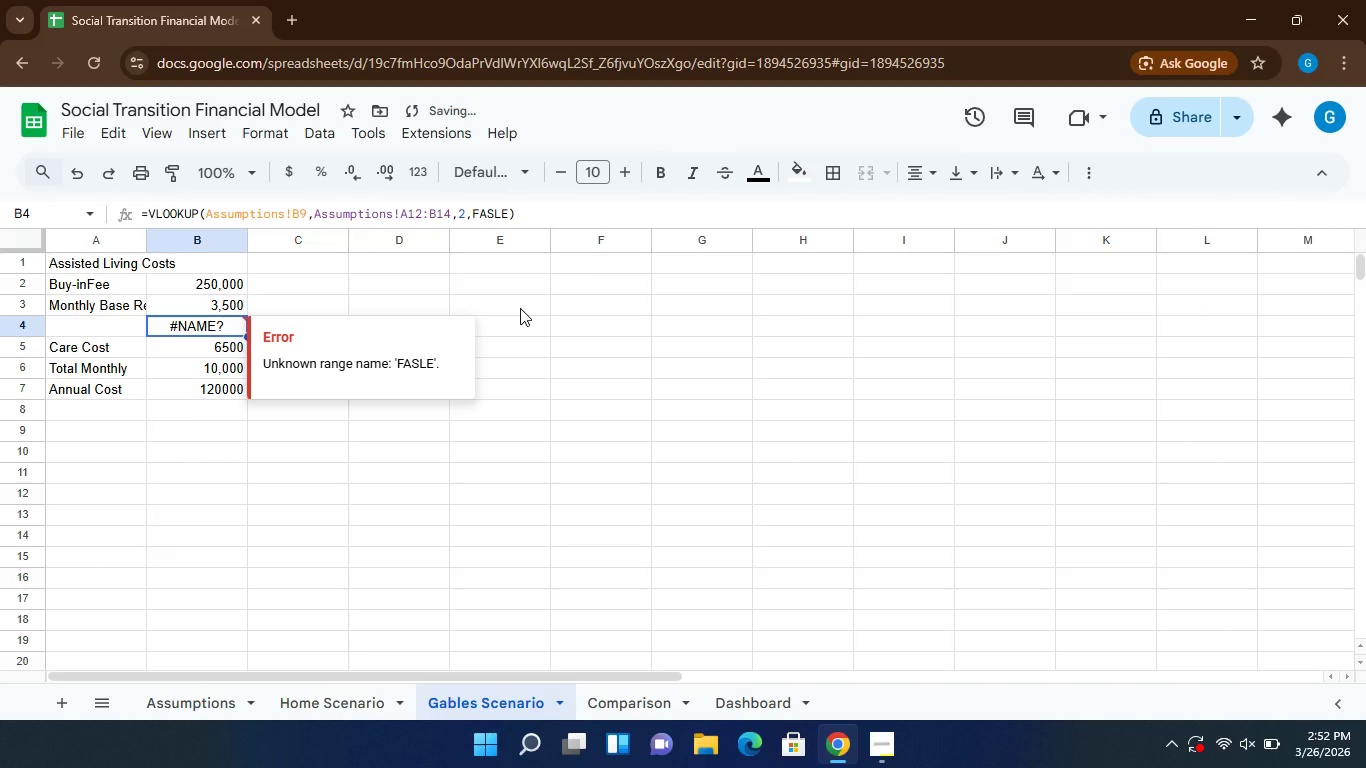 
left_click([520, 308])
 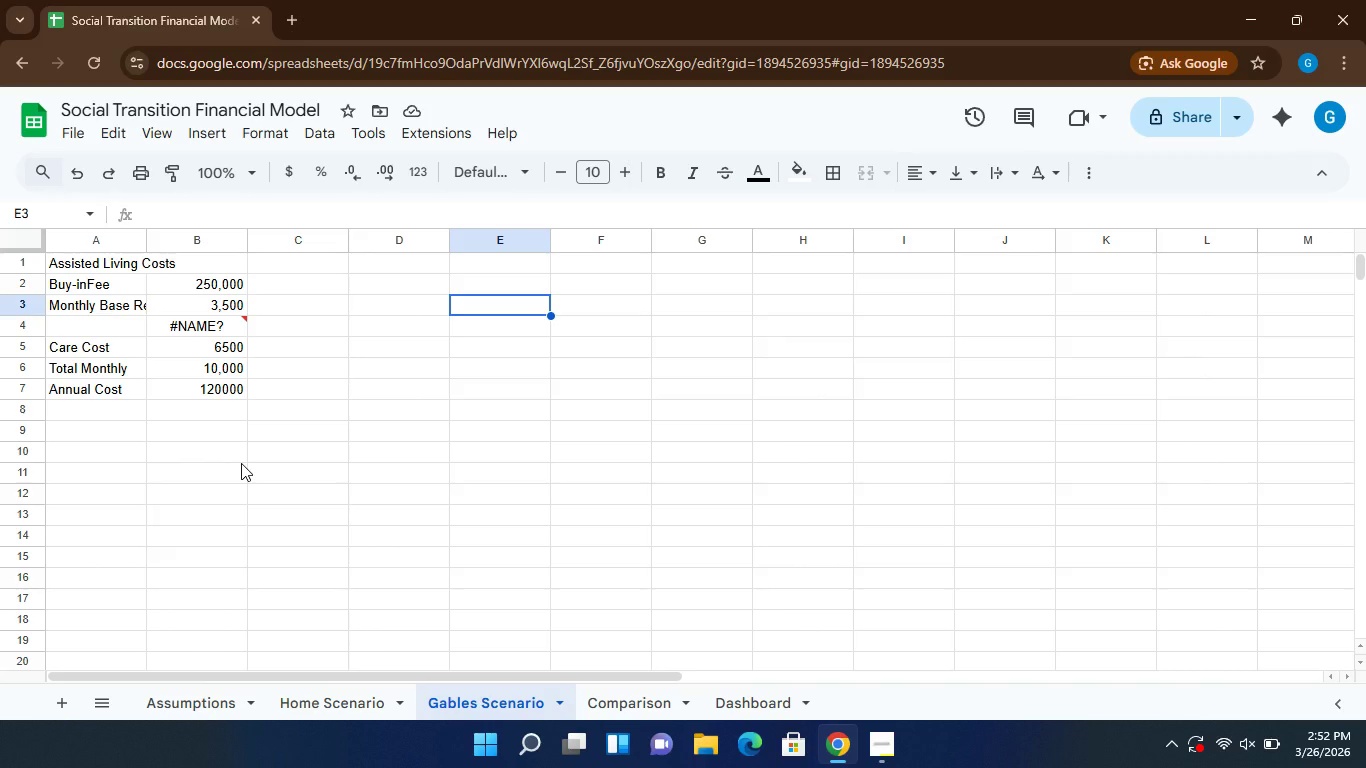 
wait(7.86)
 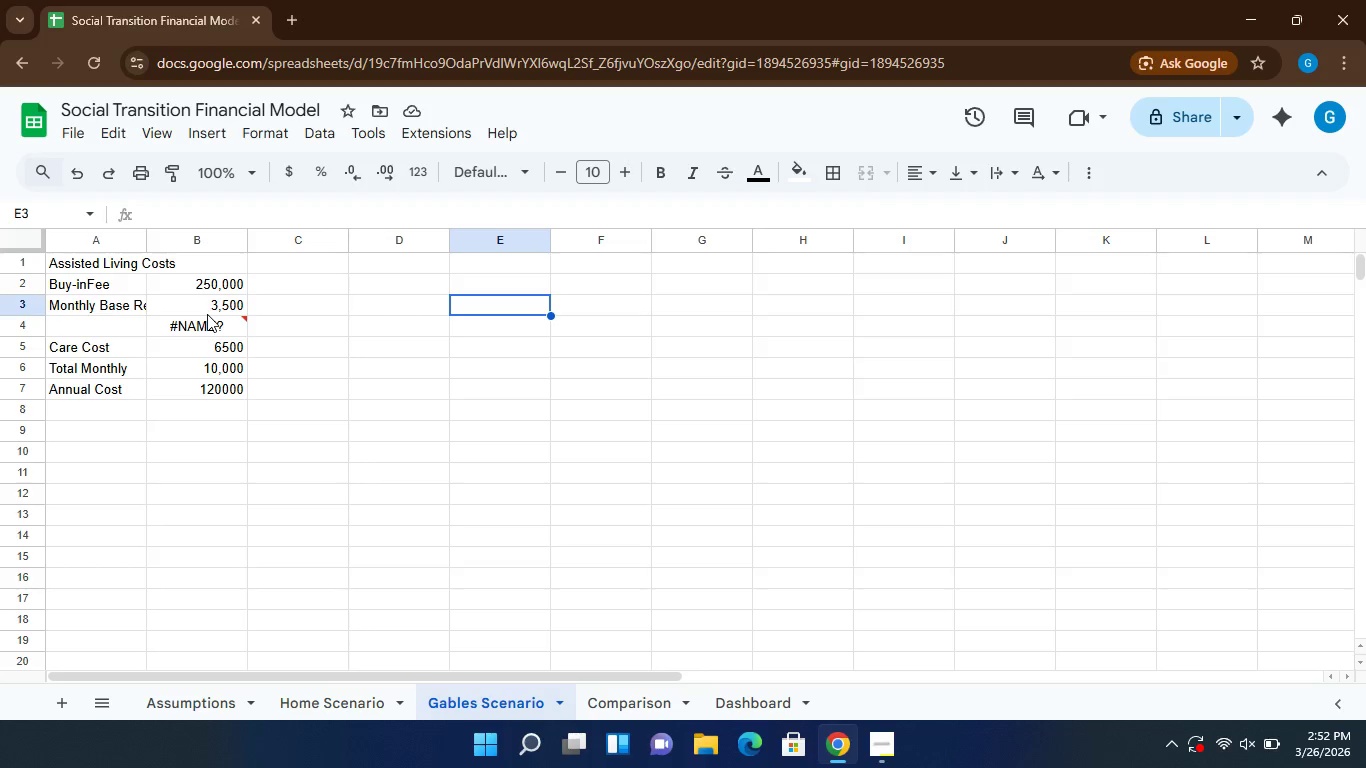 
left_click([280, 539])
 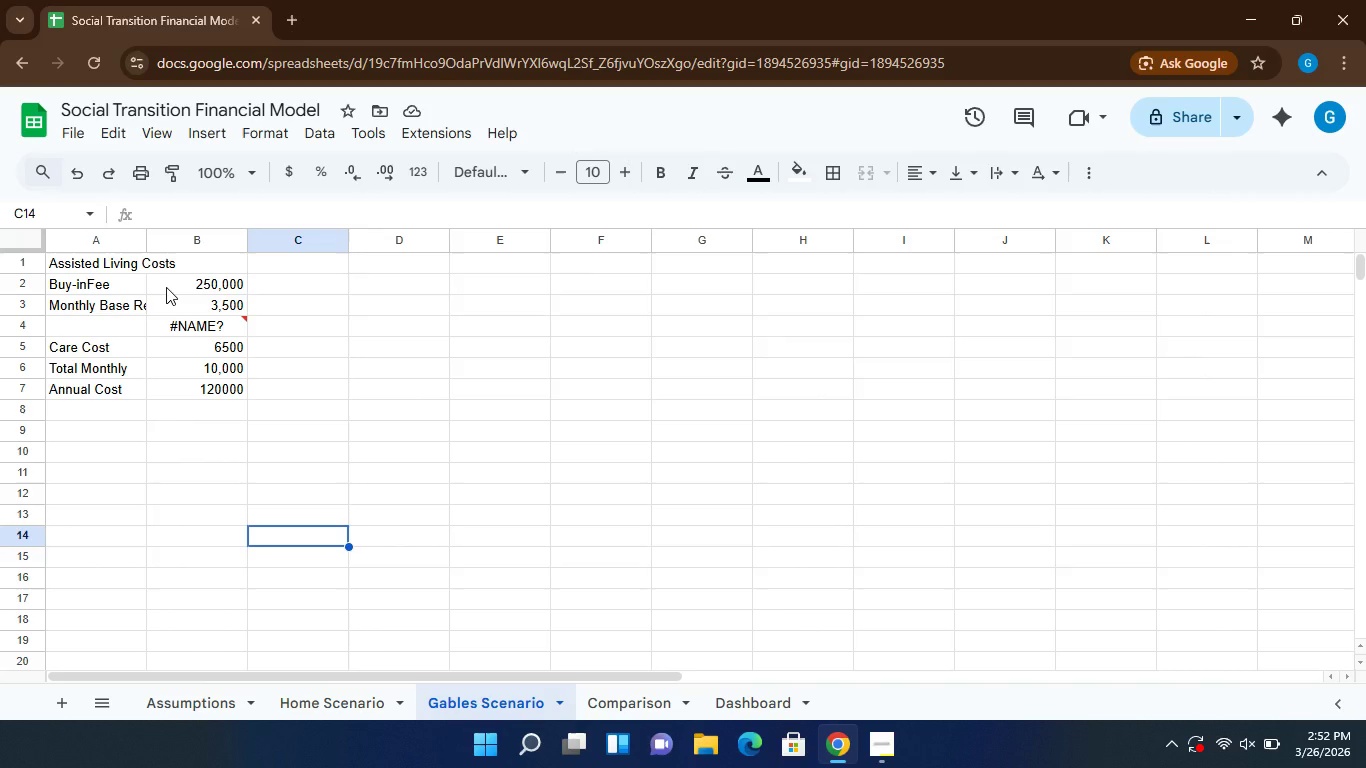 
wait(8.14)
 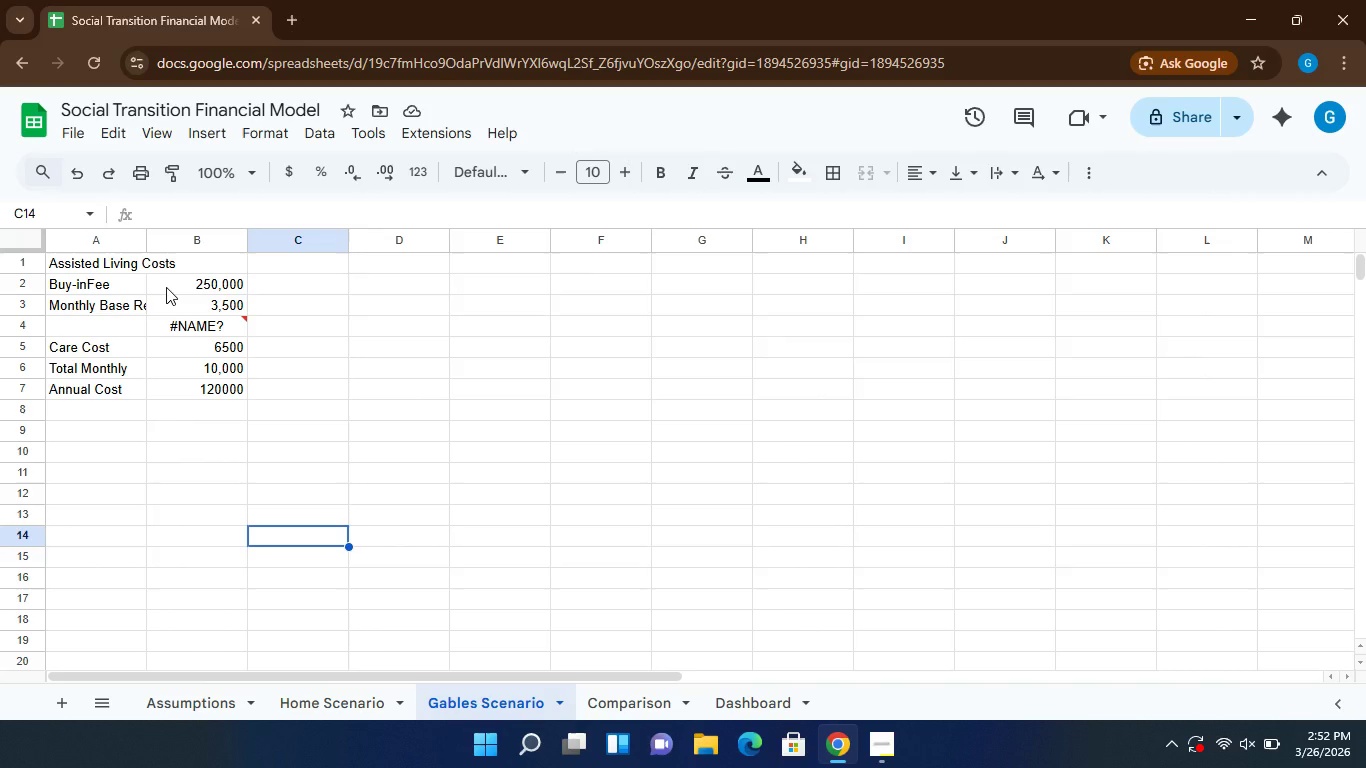 
left_click([234, 328])
 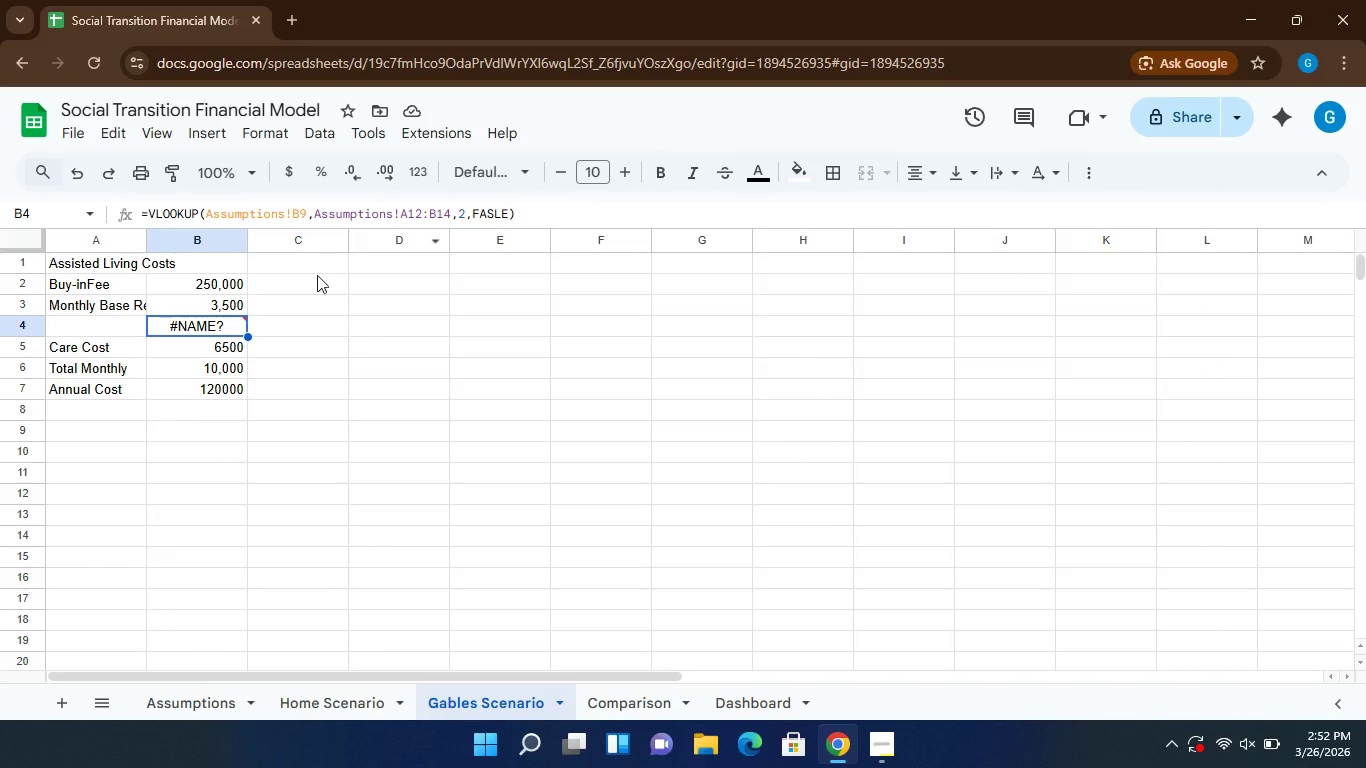 
wait(19.52)
 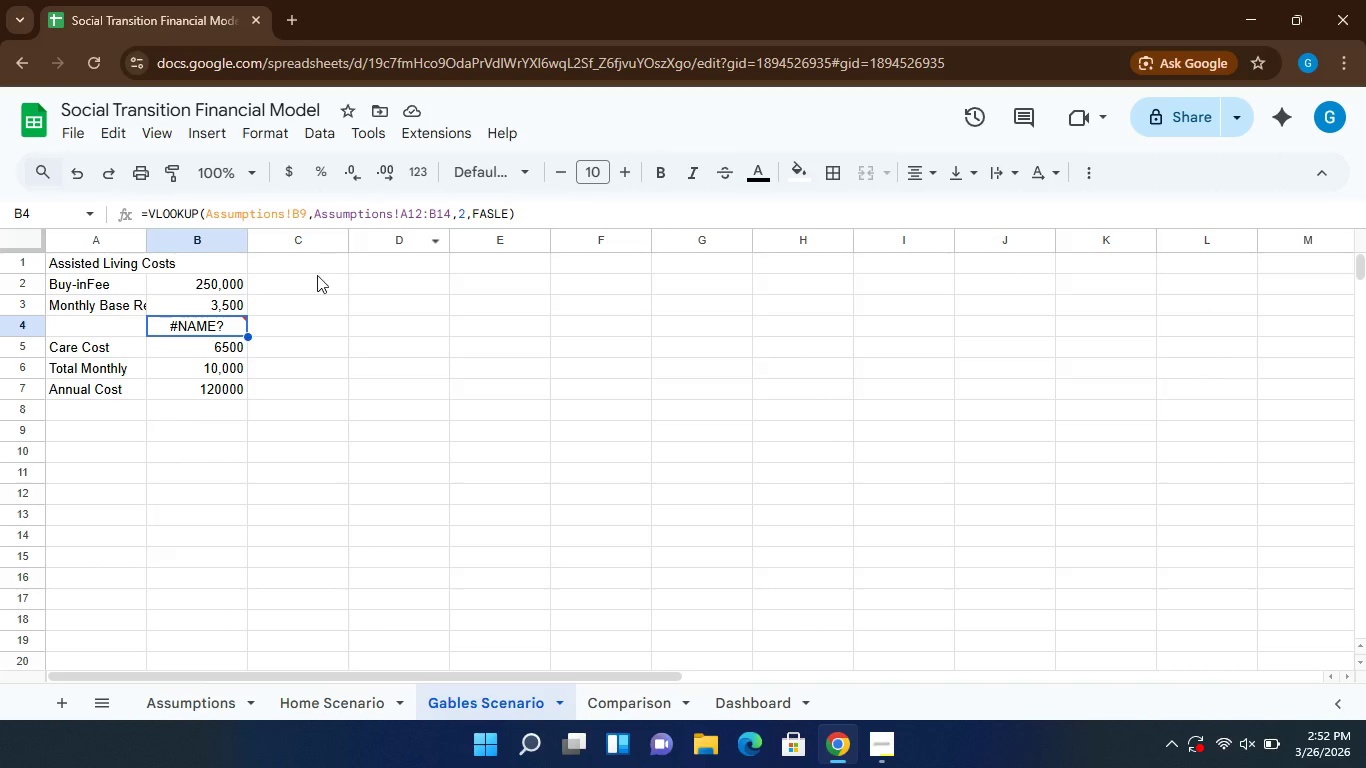 
left_click([241, 321])
 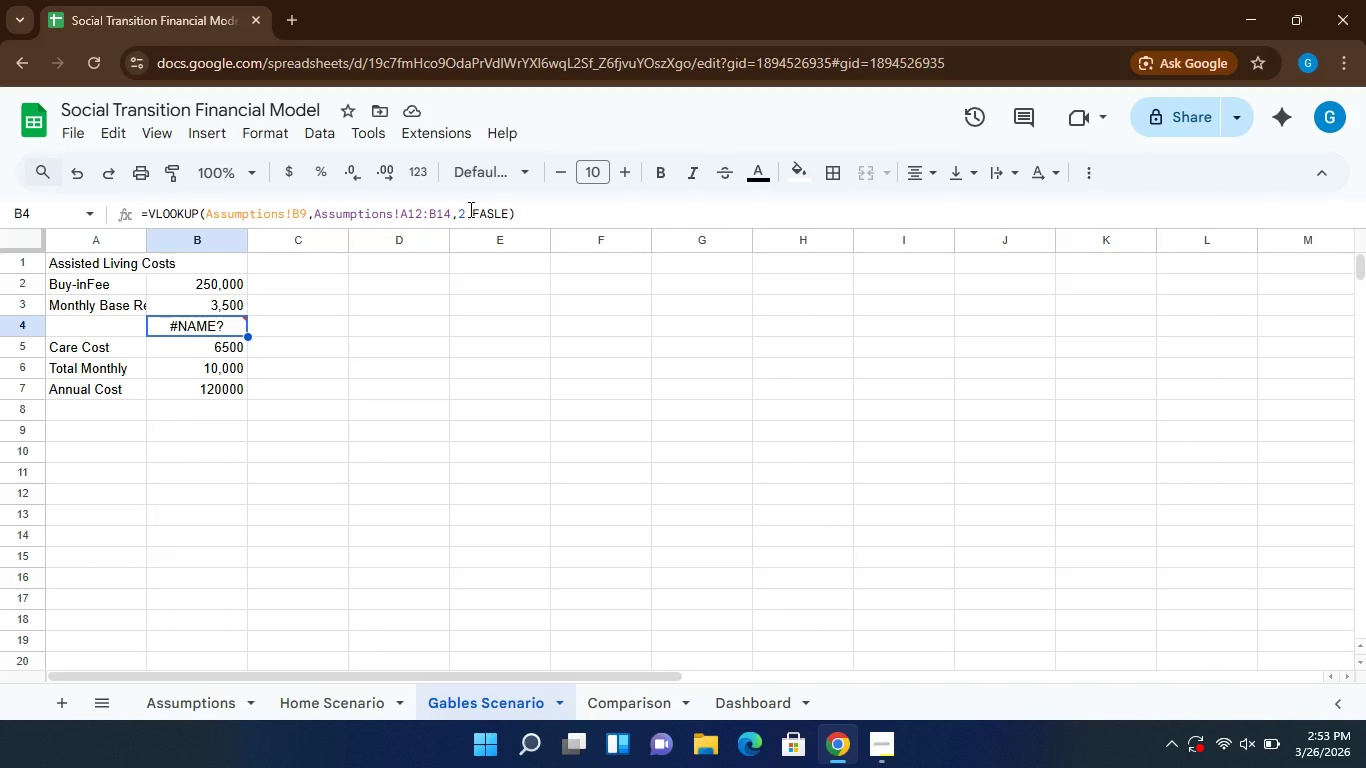 
wait(7.5)
 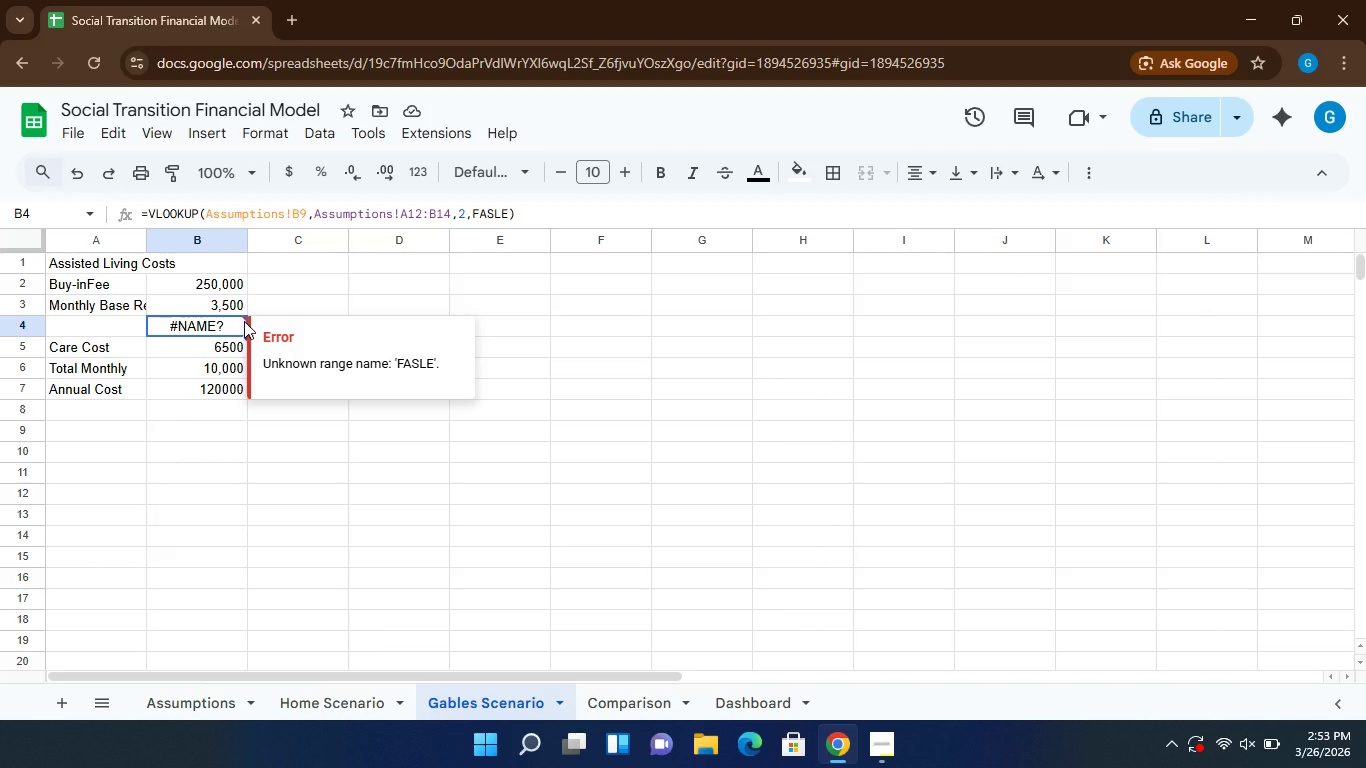 
left_click([469, 213])
 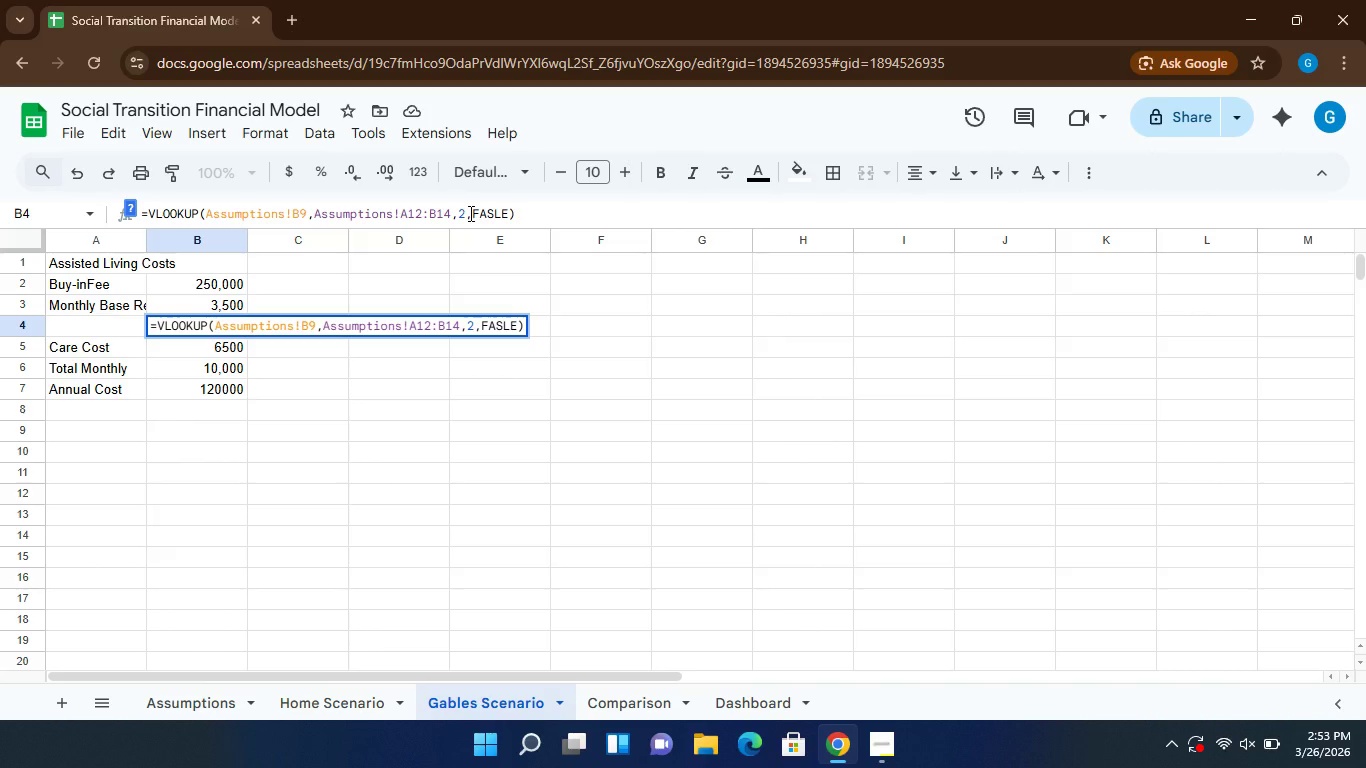 
key(Space)
 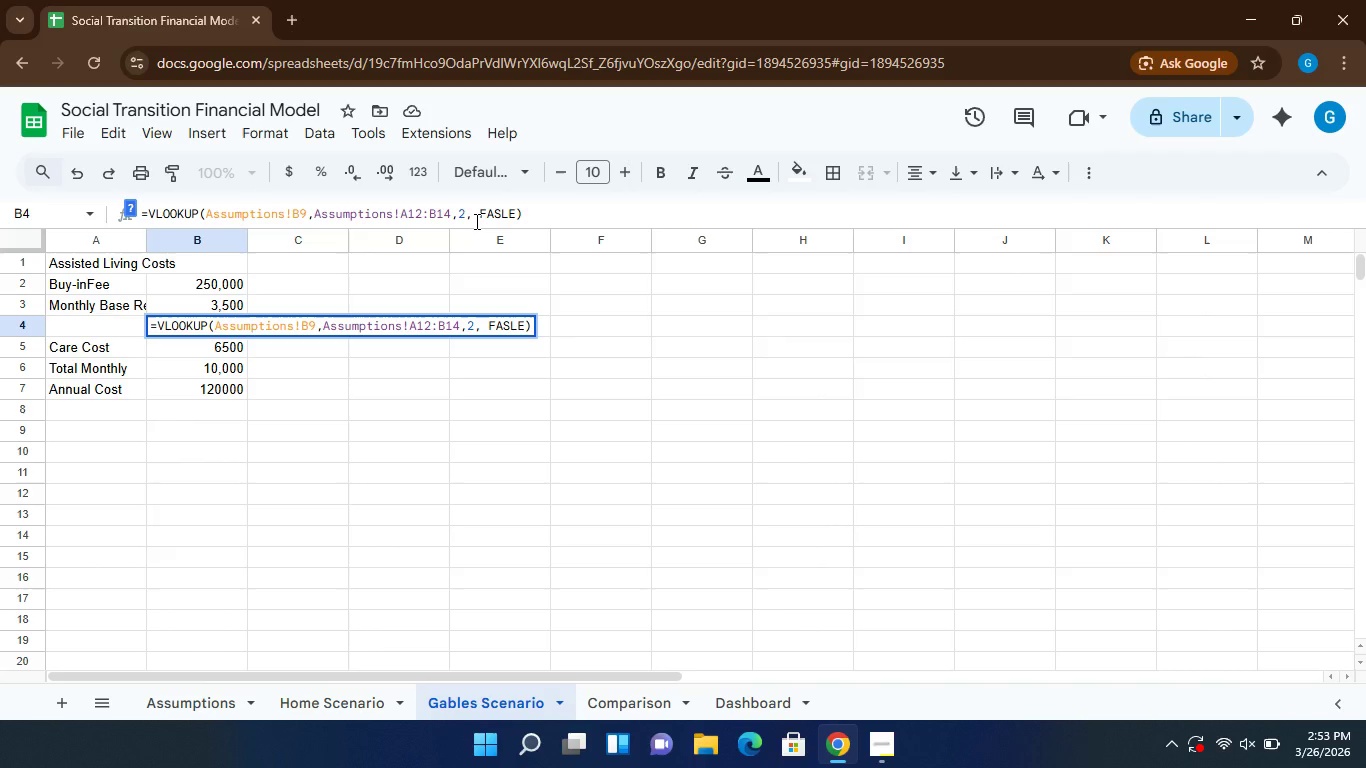 
key(Backspace)
 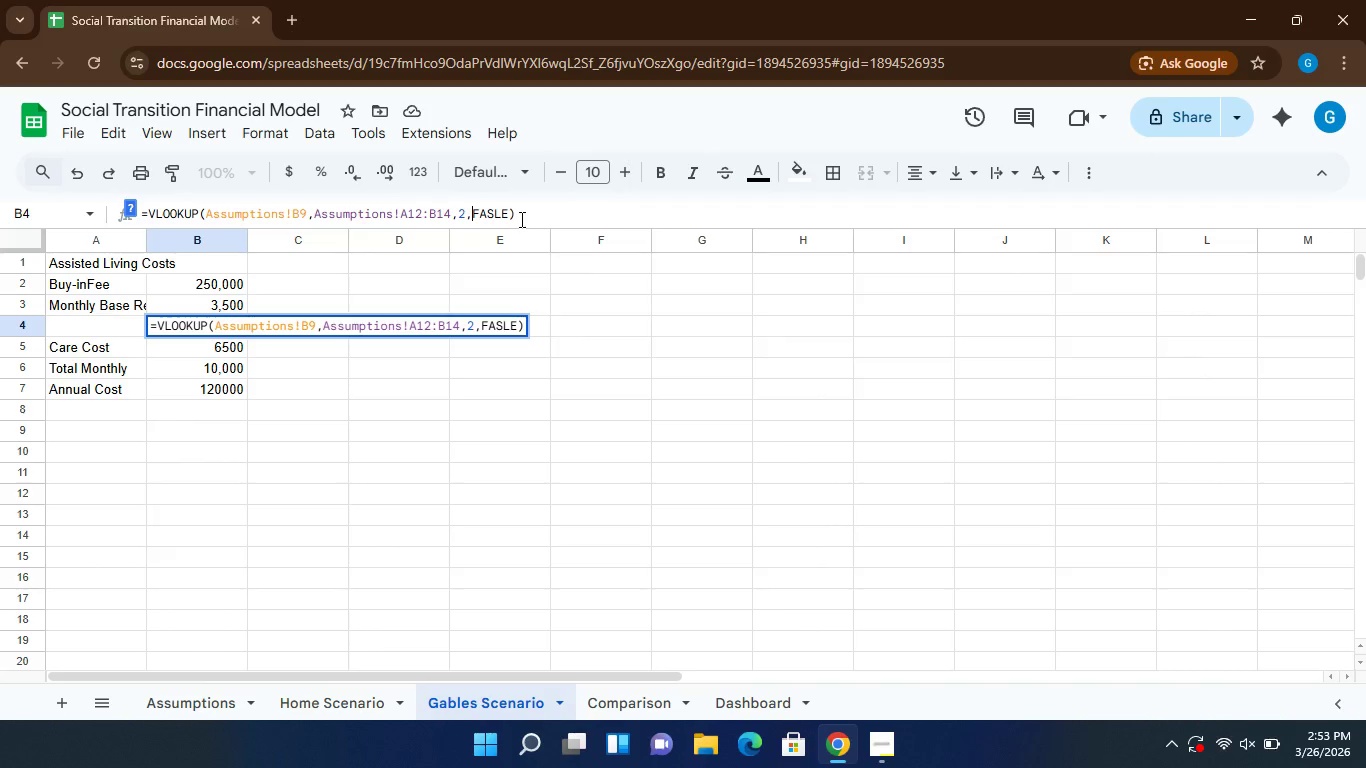 
left_click([520, 219])
 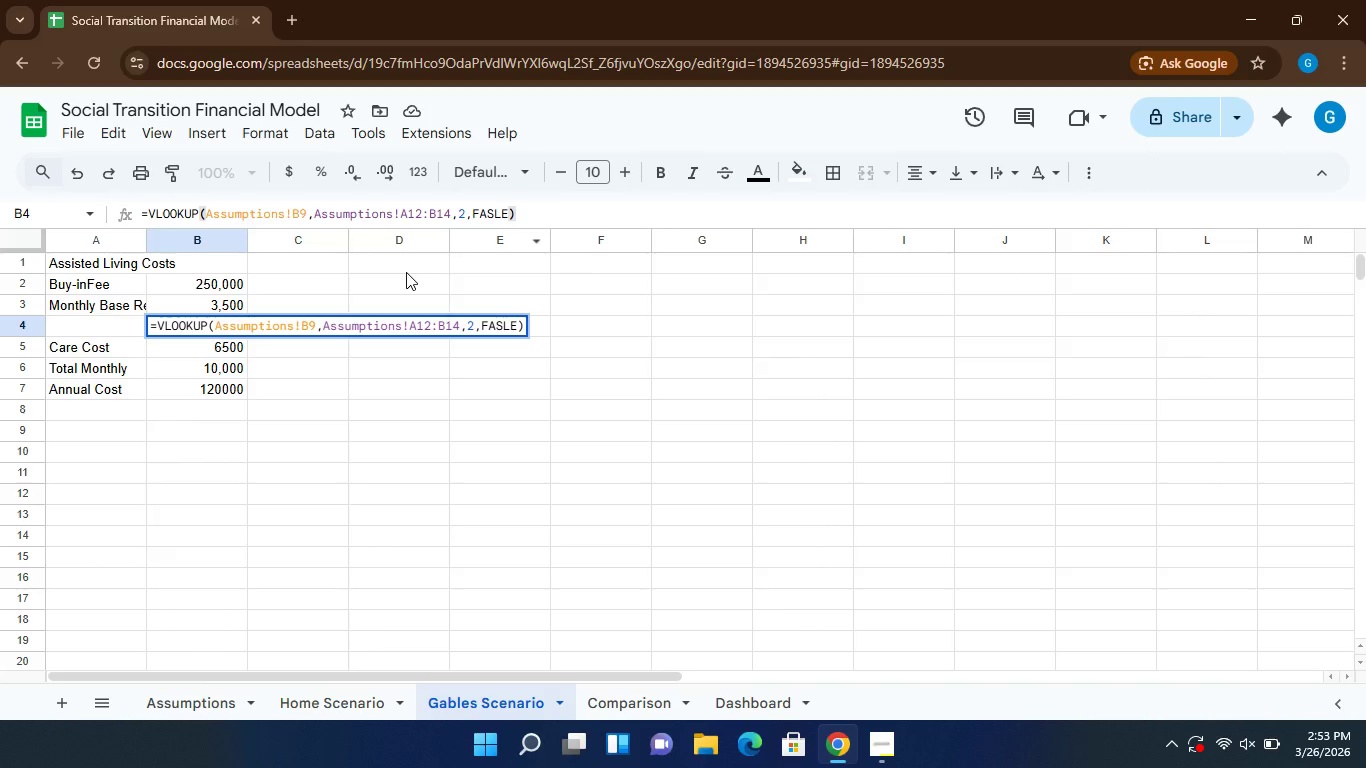 
left_click([406, 272])
 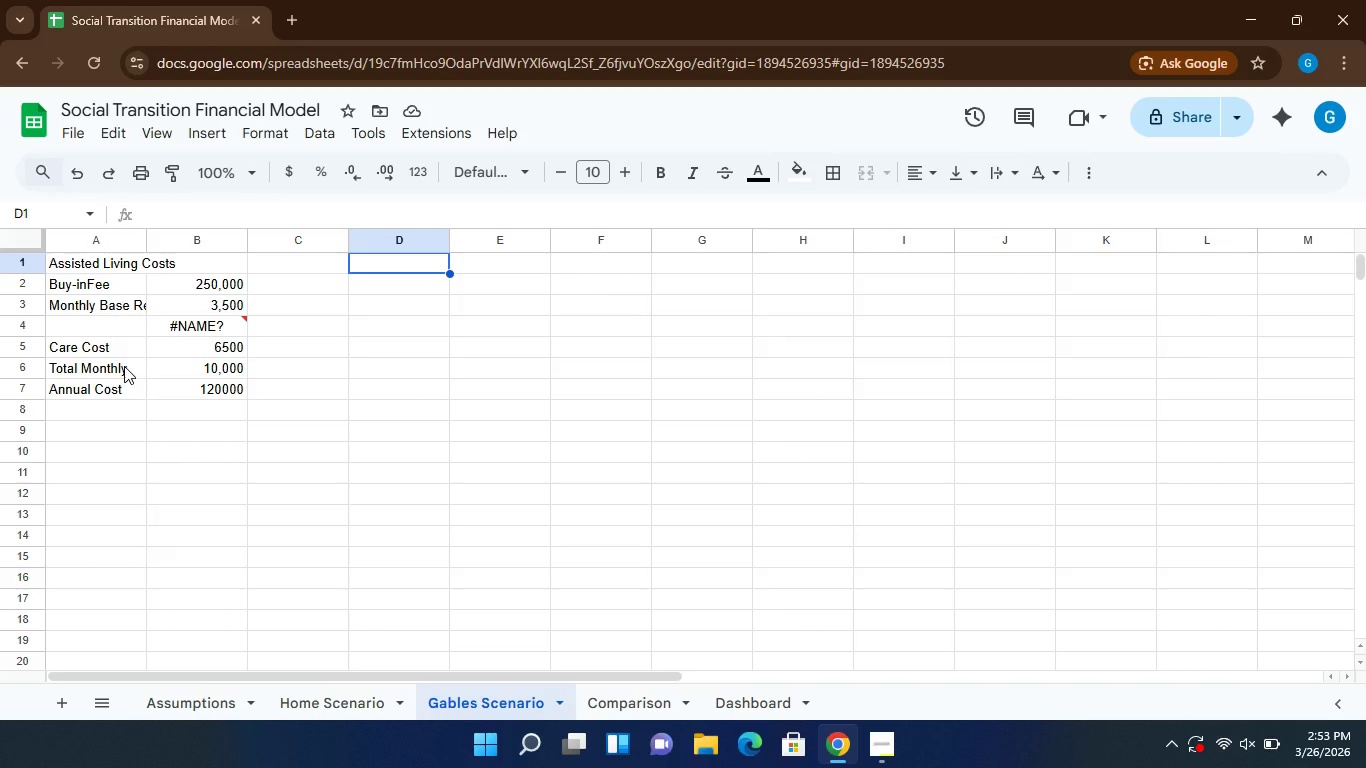 
wait(12.12)
 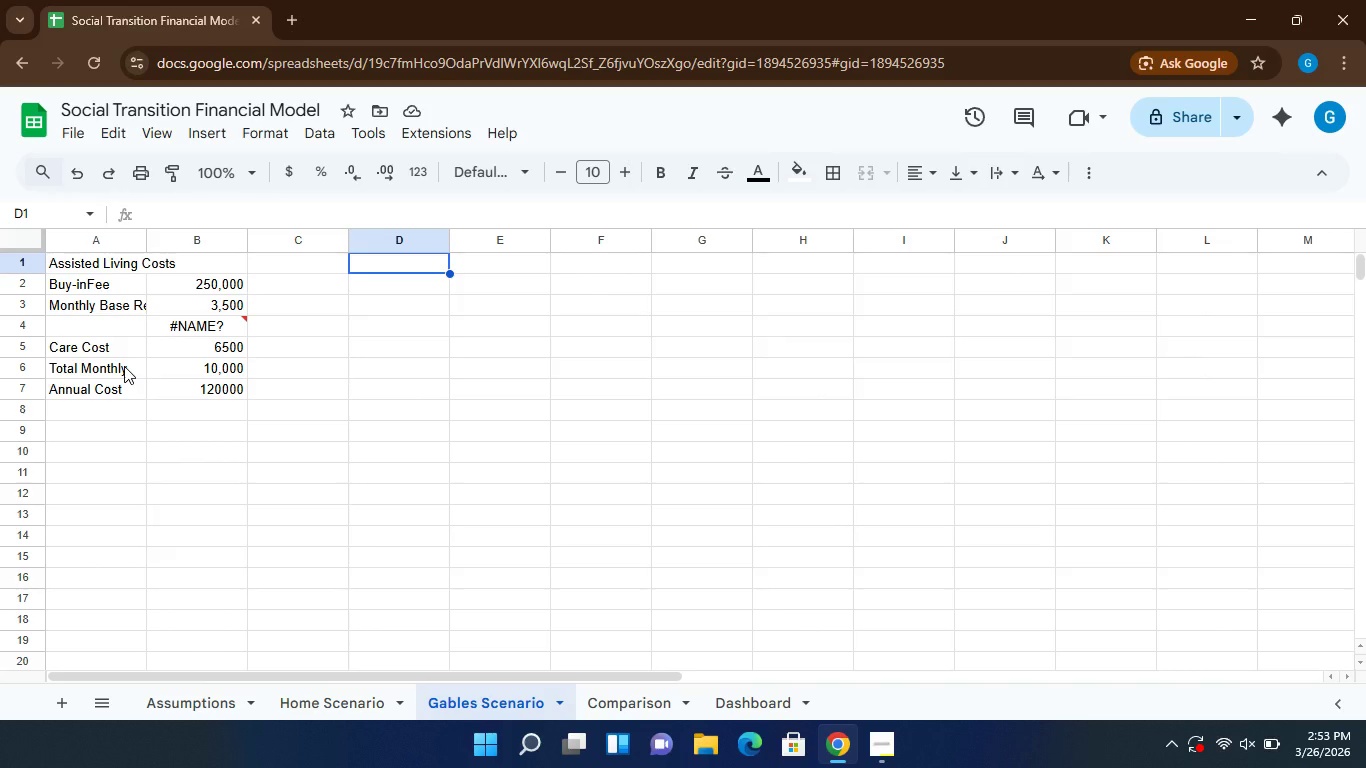 
left_click([452, 409])
 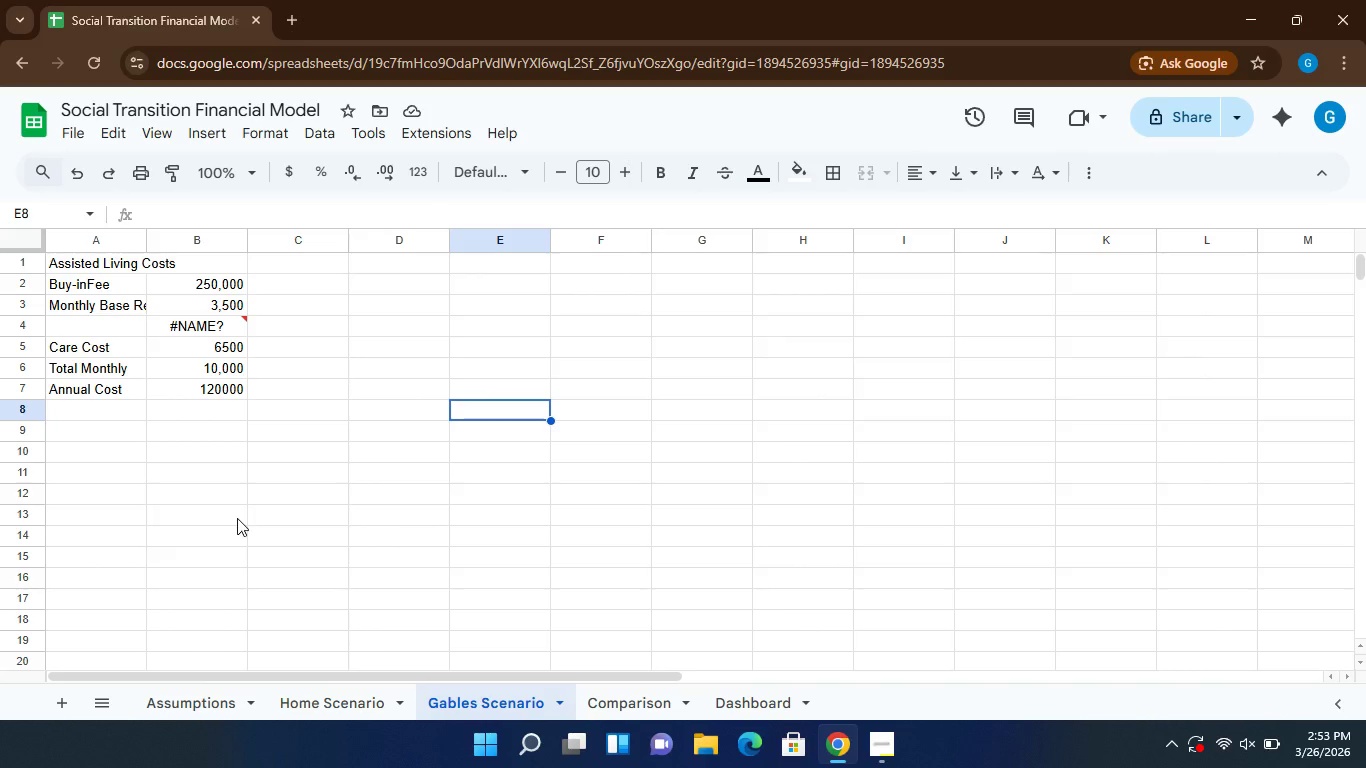 
left_click([281, 479])
 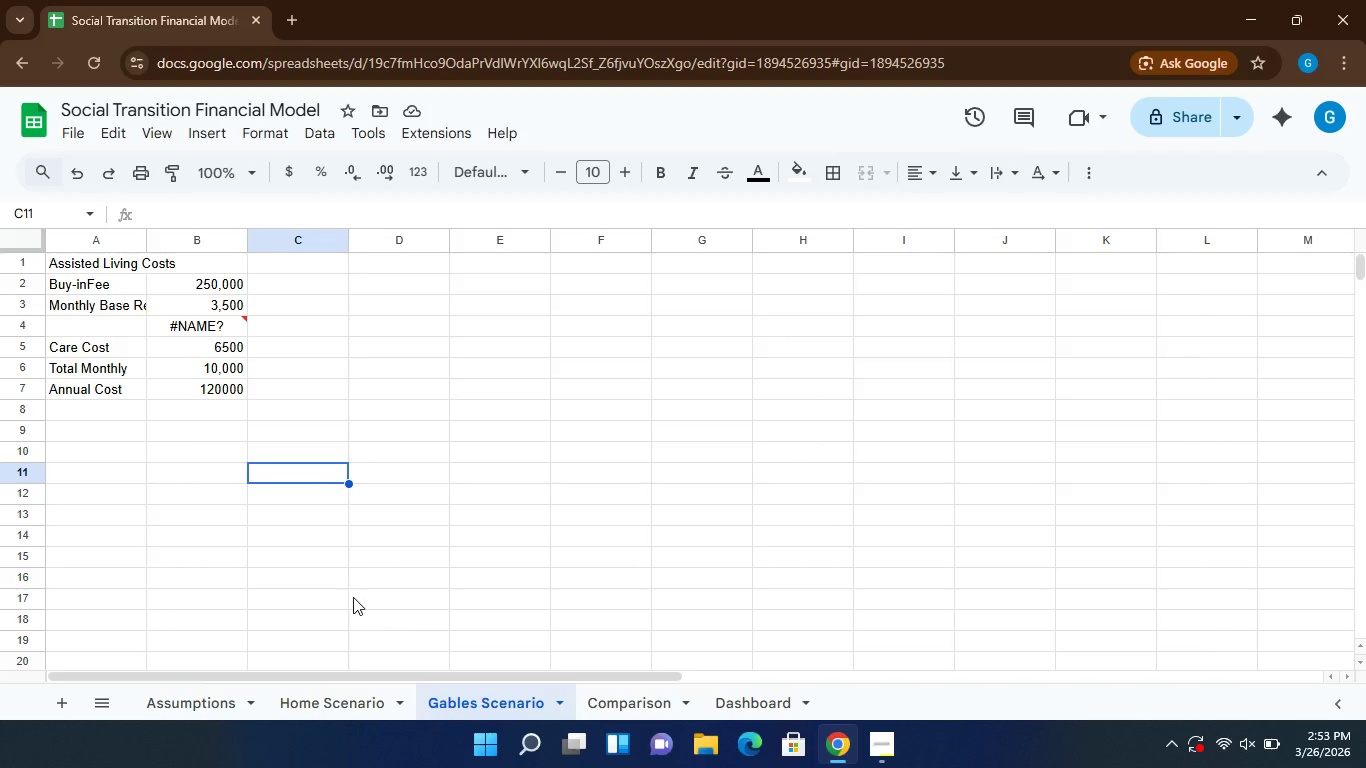 
wait(6.45)
 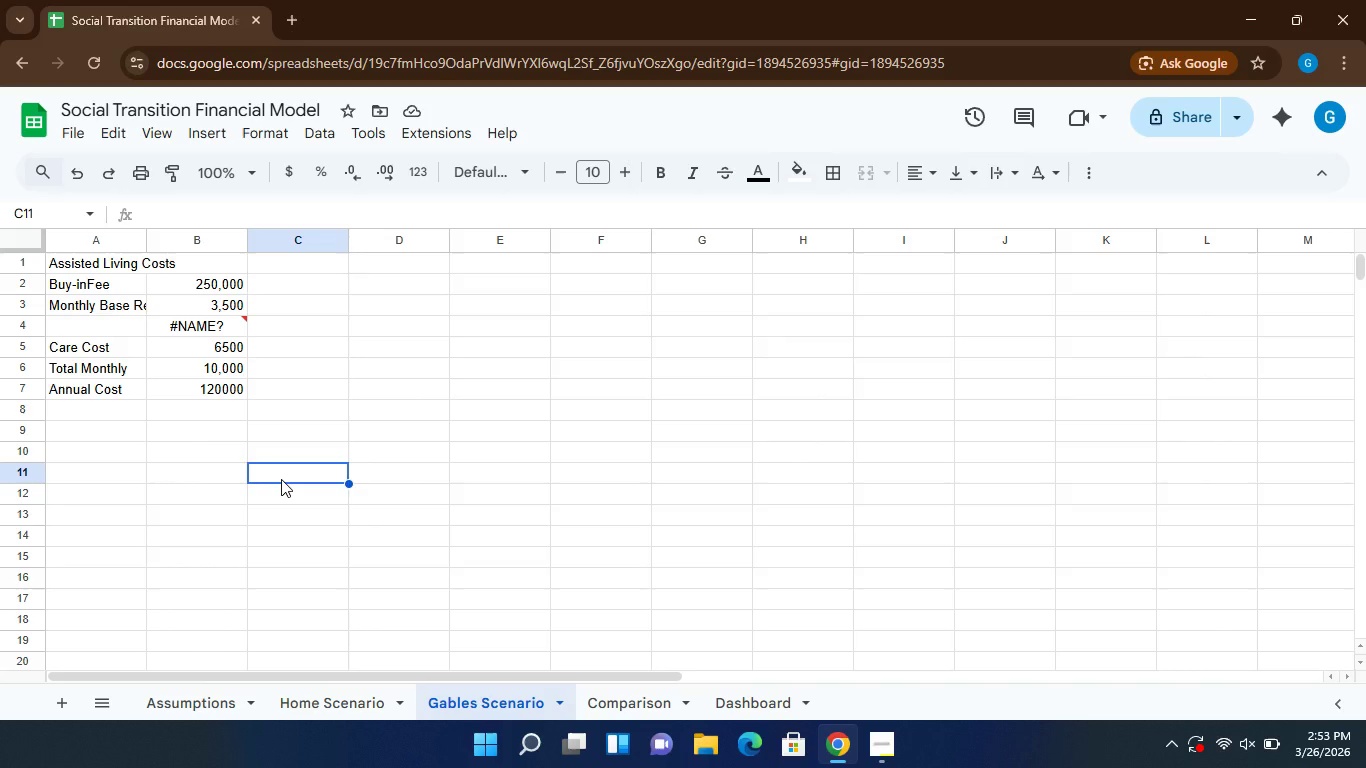 
left_click([616, 694])
 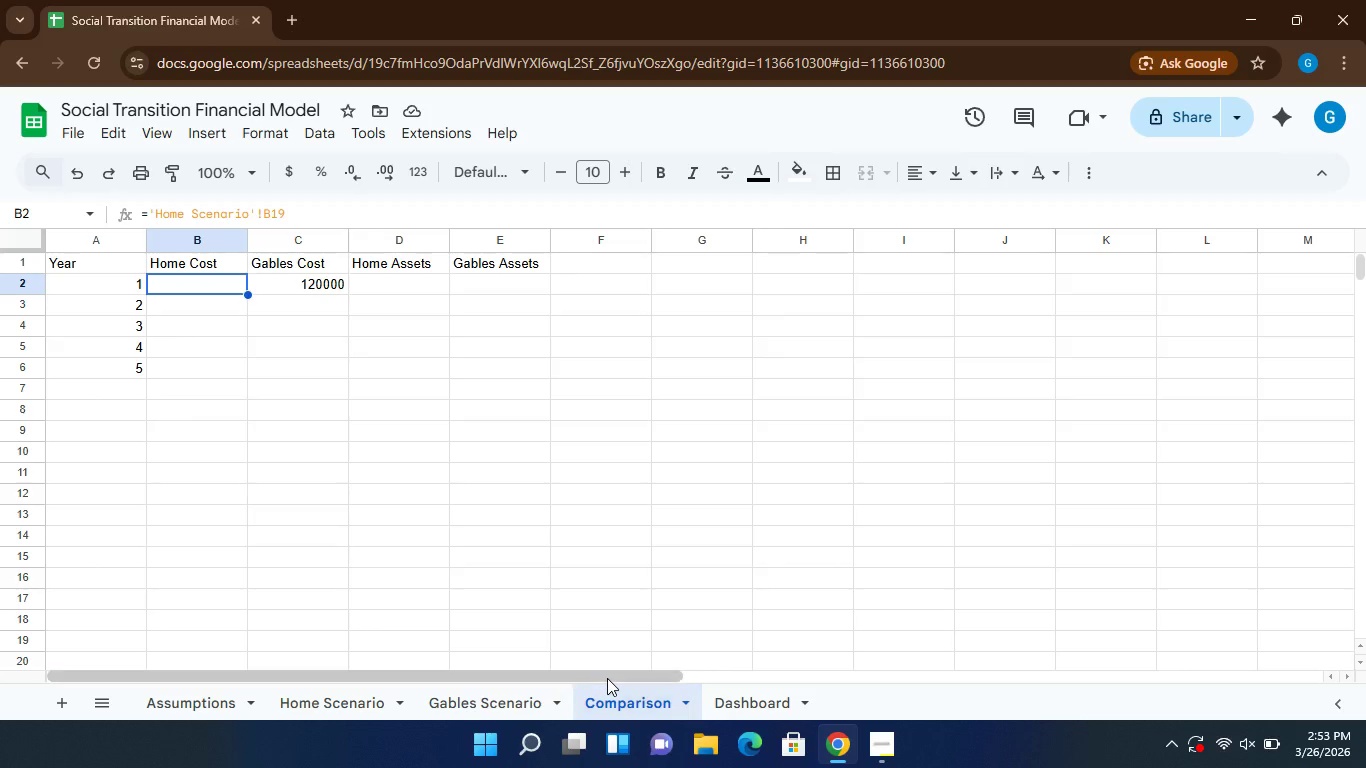 
wait(5.36)
 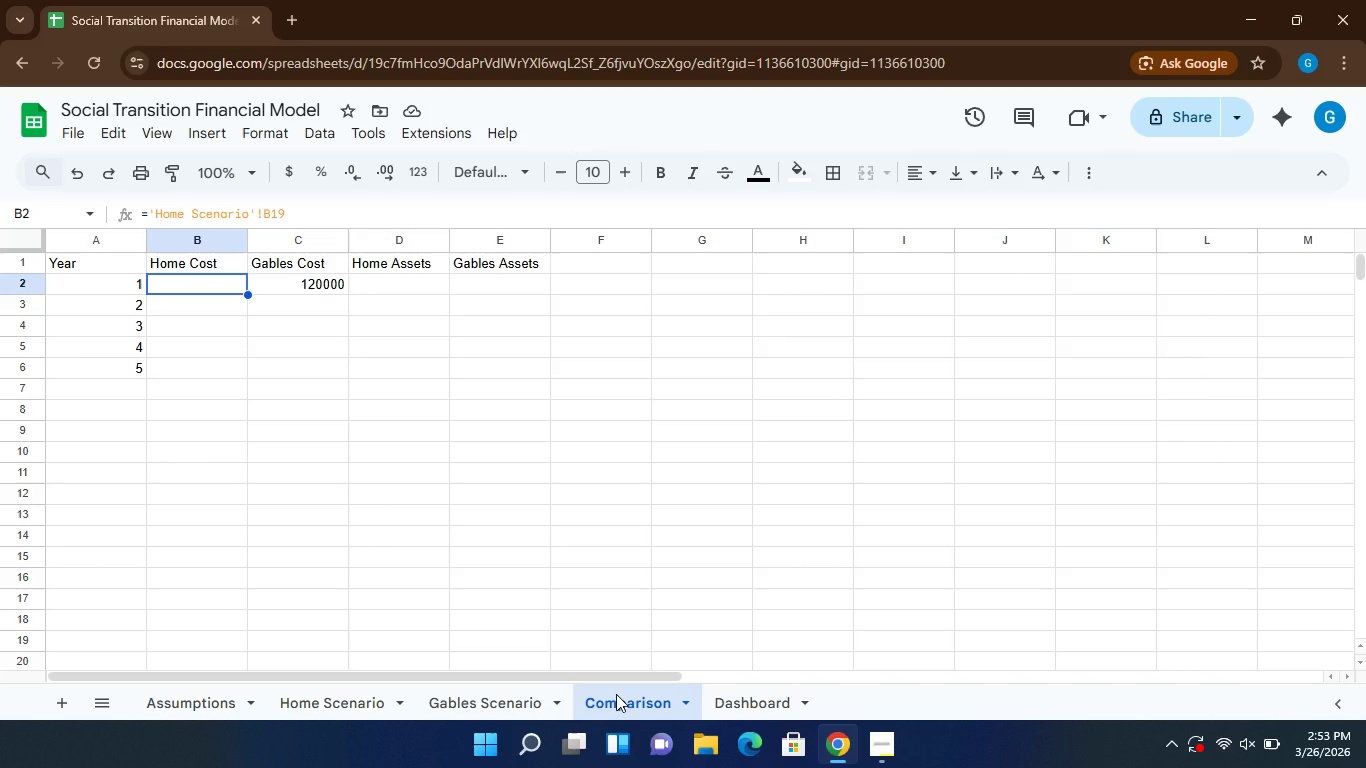 
left_click([506, 699])
 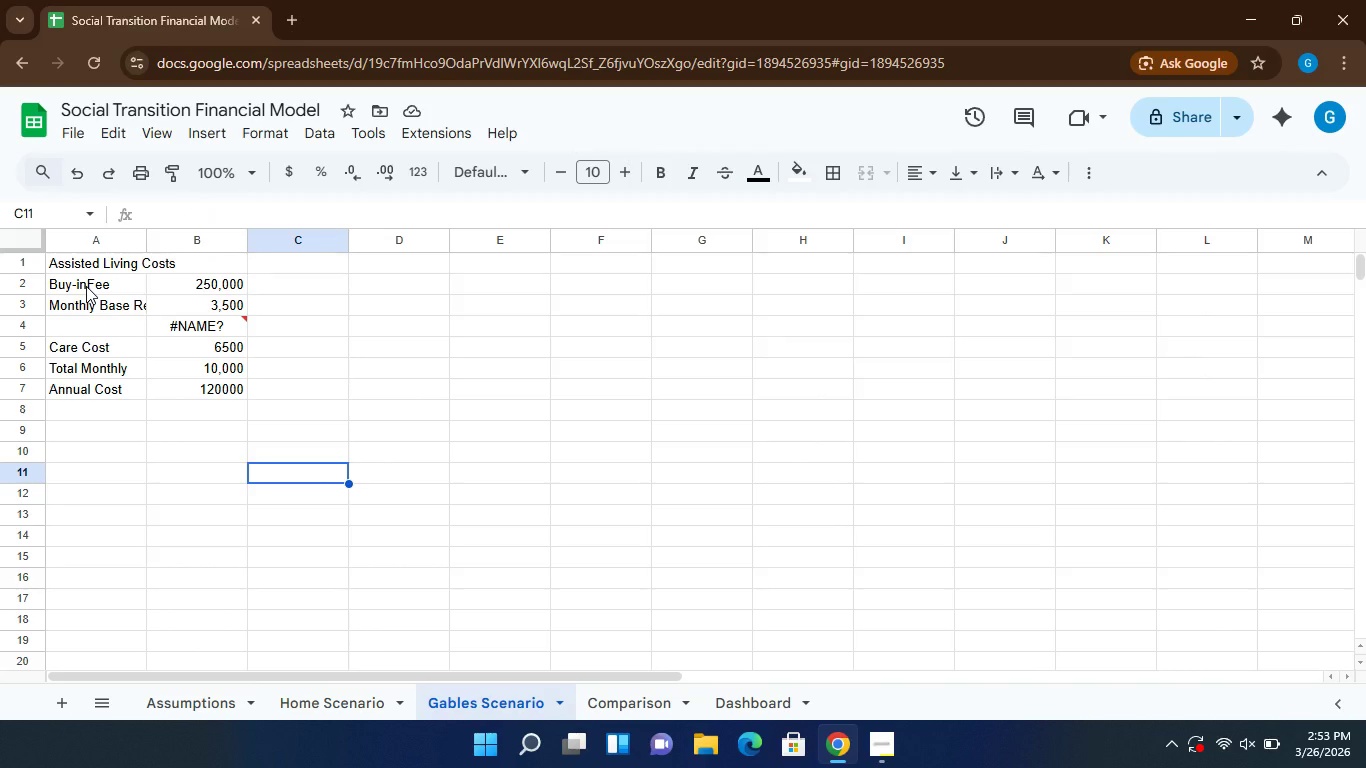 
wait(10.22)
 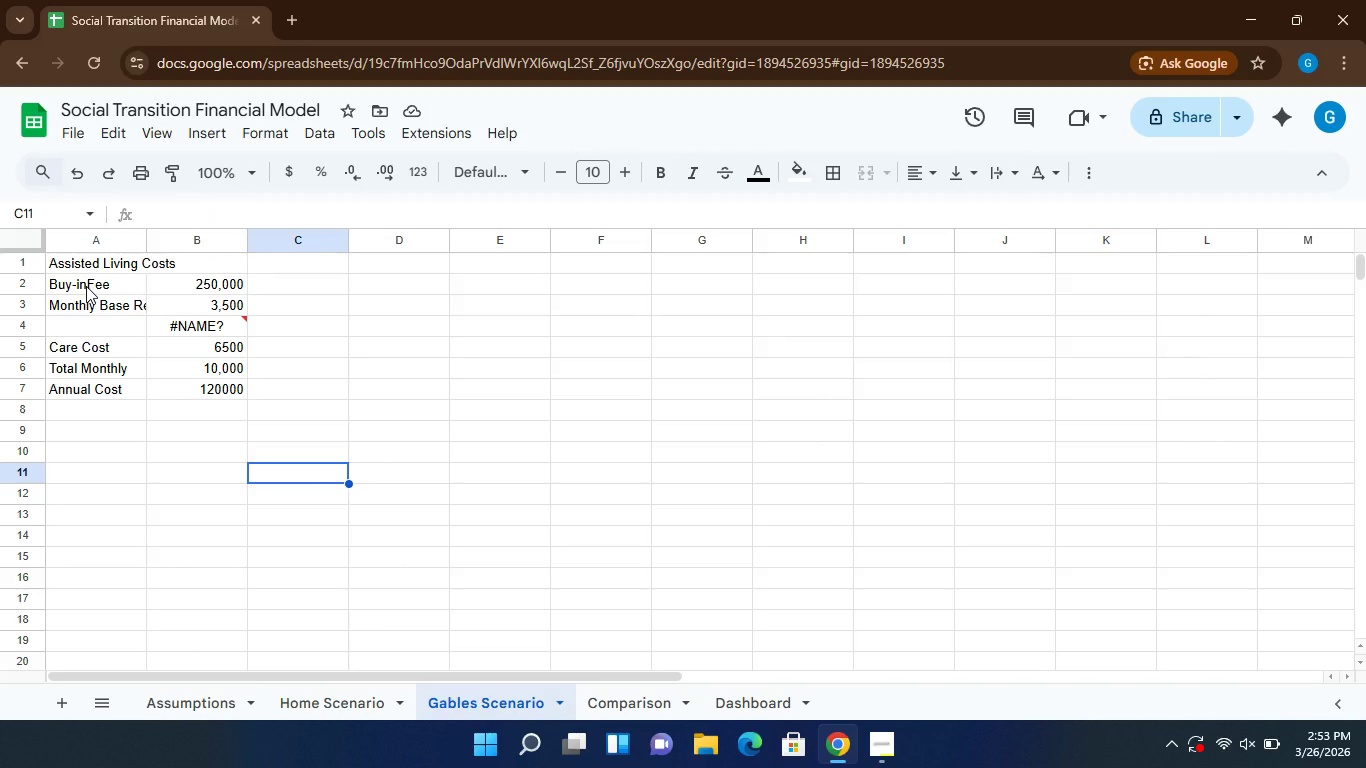 
left_click([213, 308])
 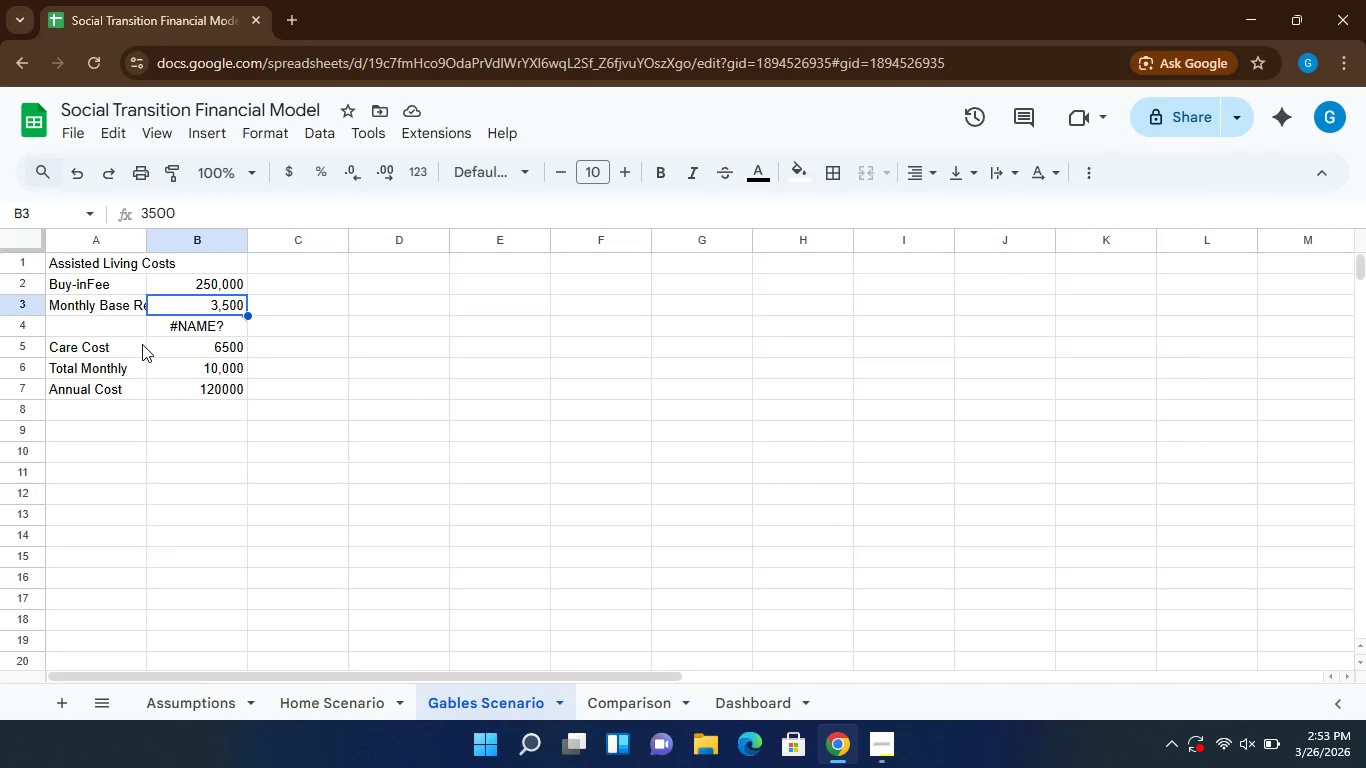 
wait(5.89)
 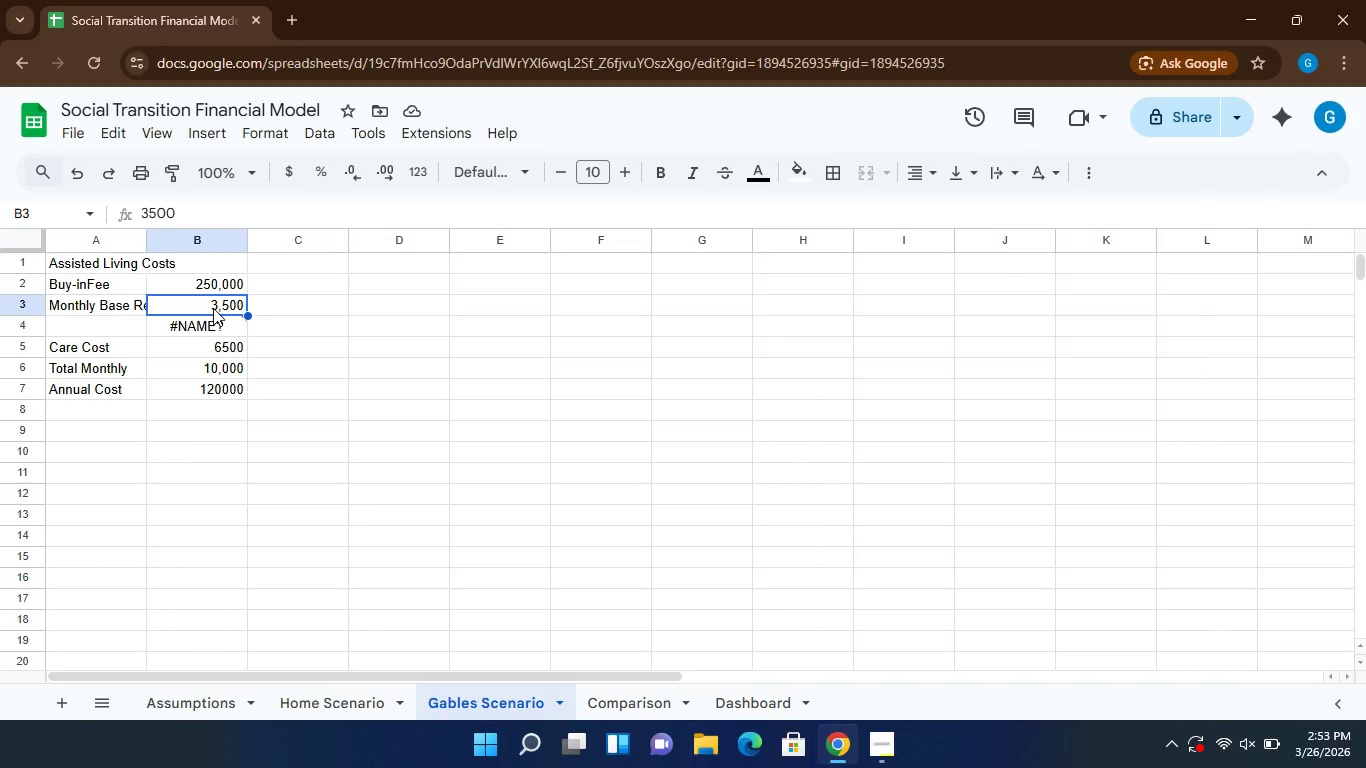 
left_click([140, 345])
 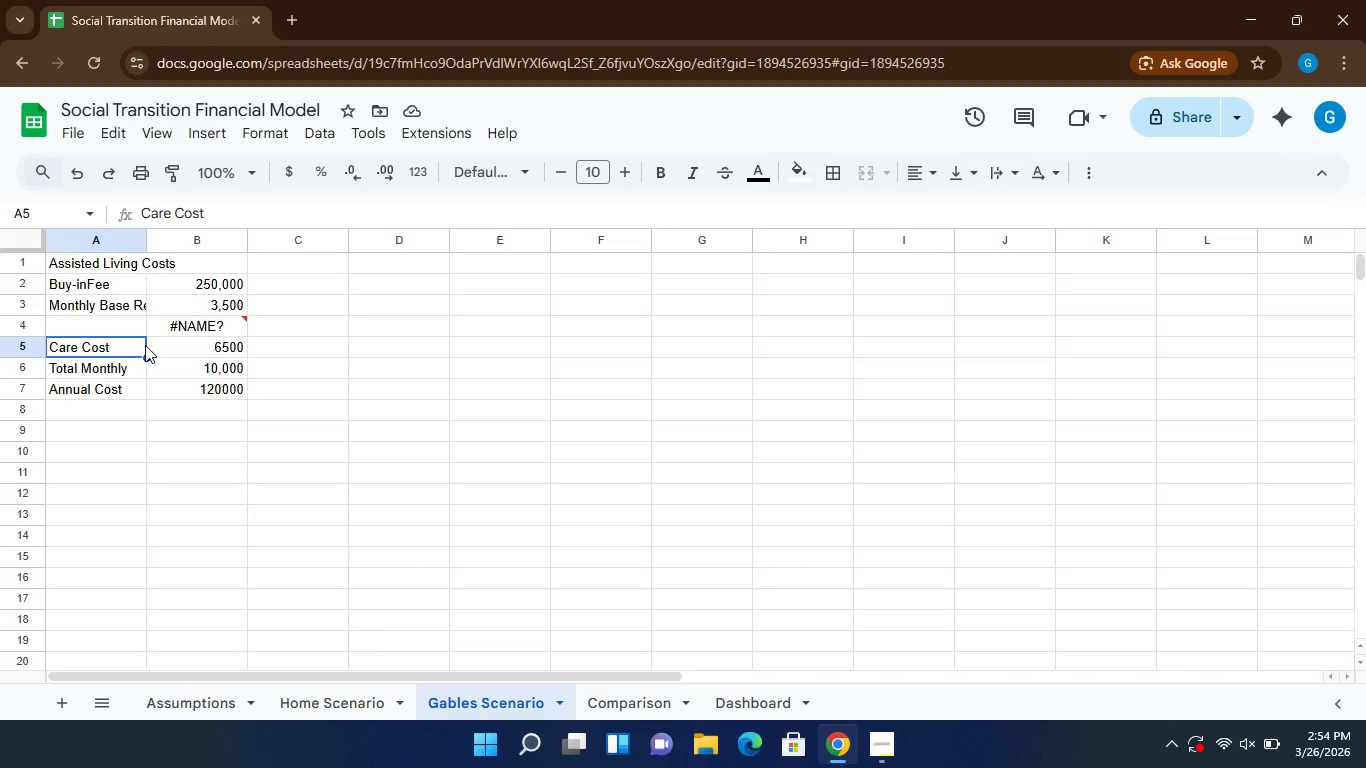 
left_click([192, 344])
 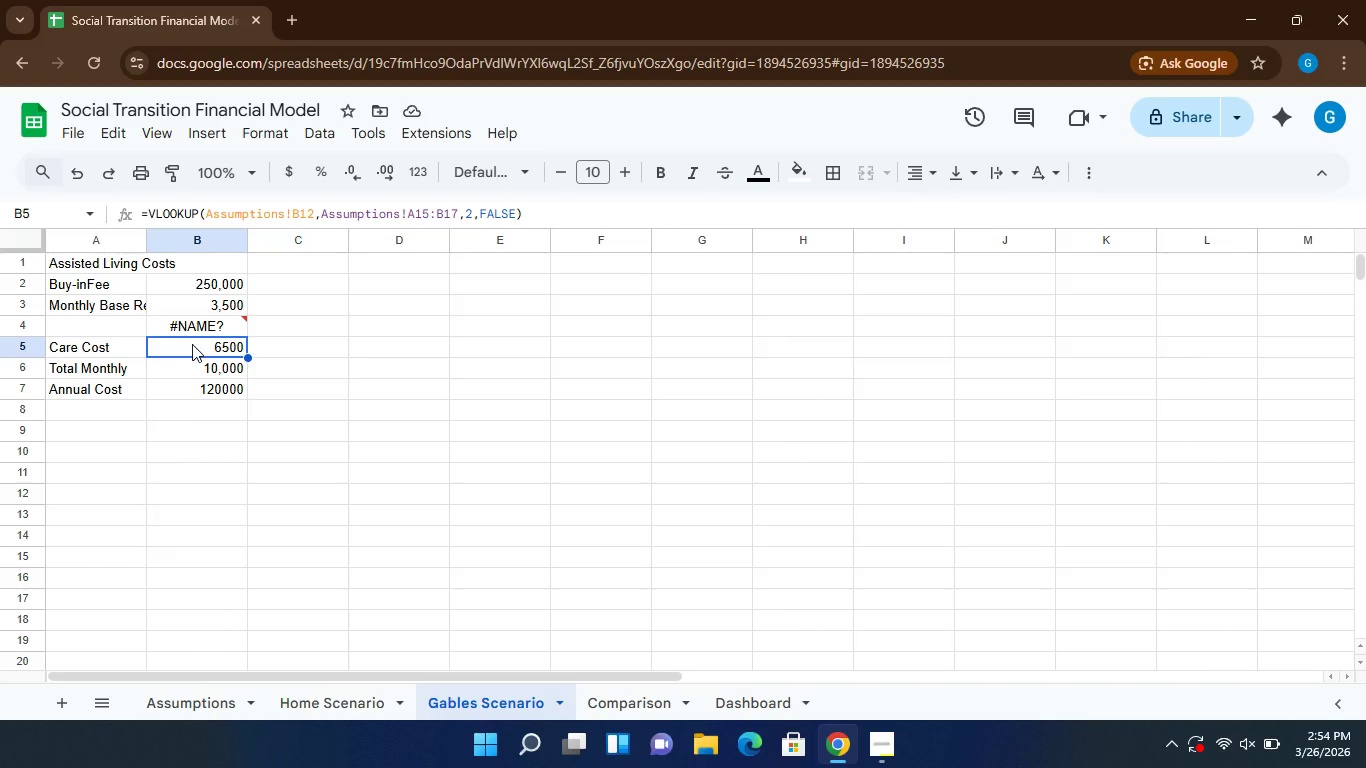 
wait(6.05)
 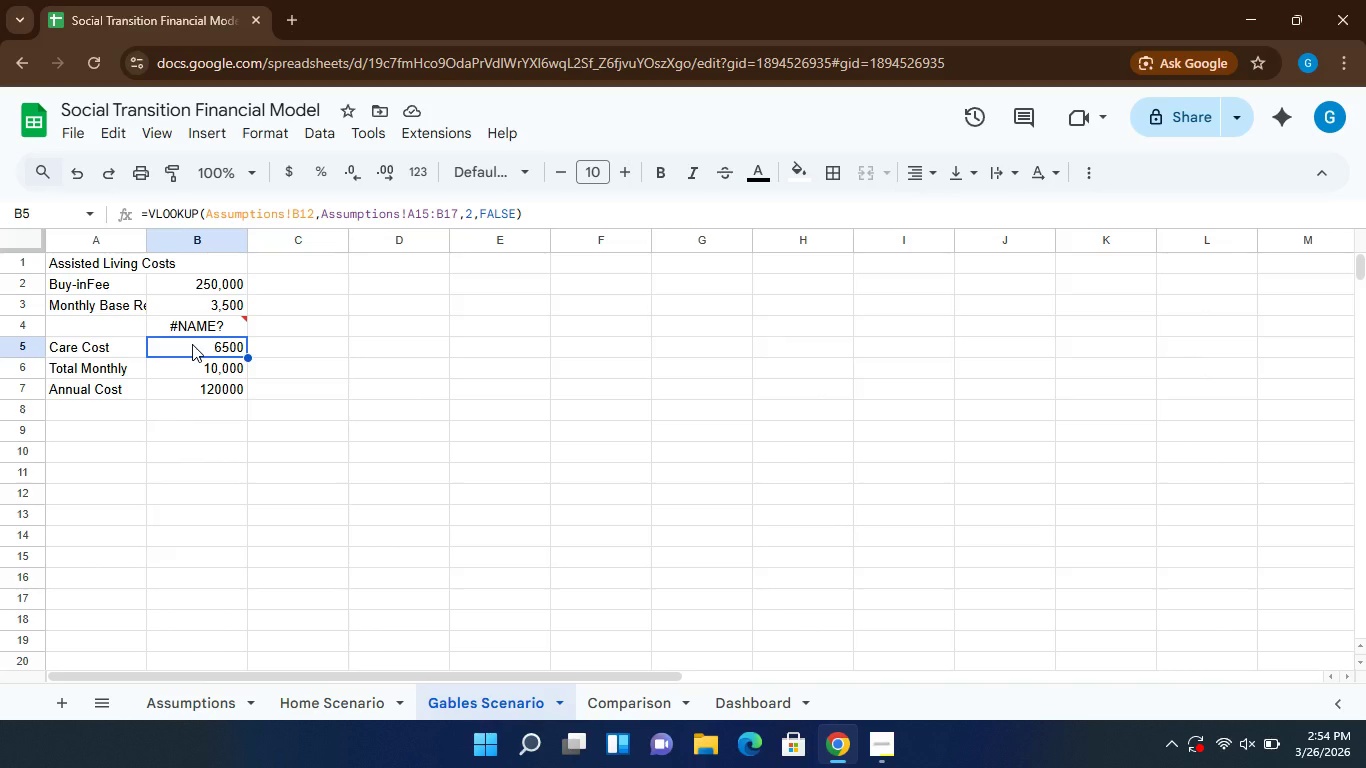 
left_click([210, 327])
 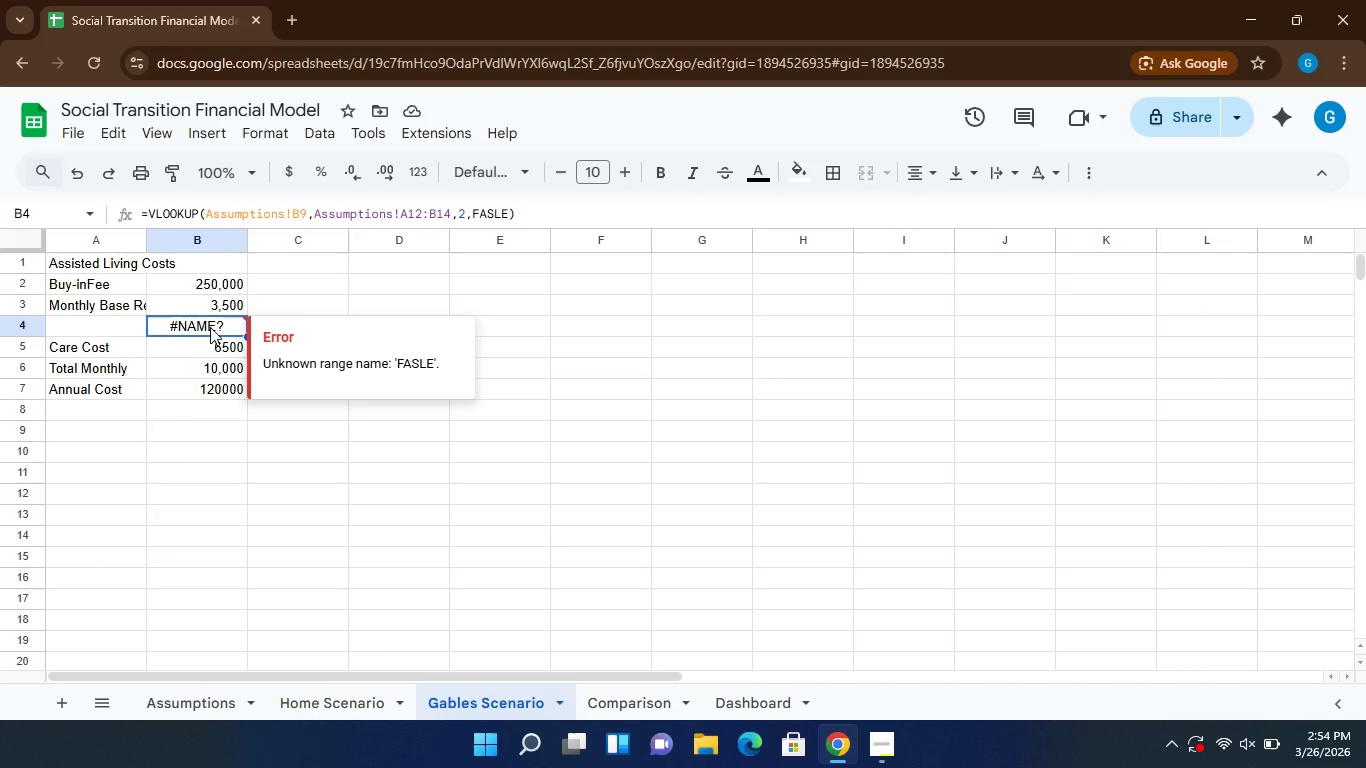 
key(Delete)
 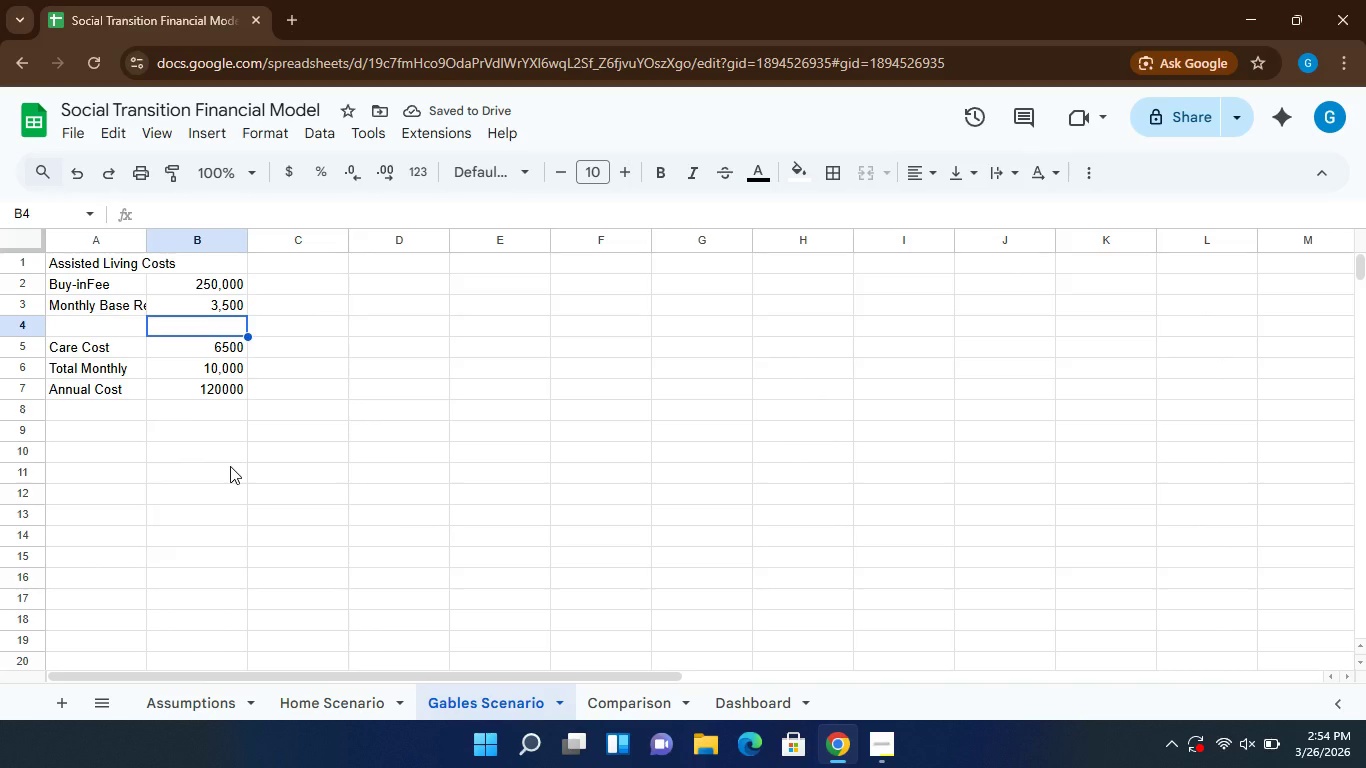 
left_click([230, 466])
 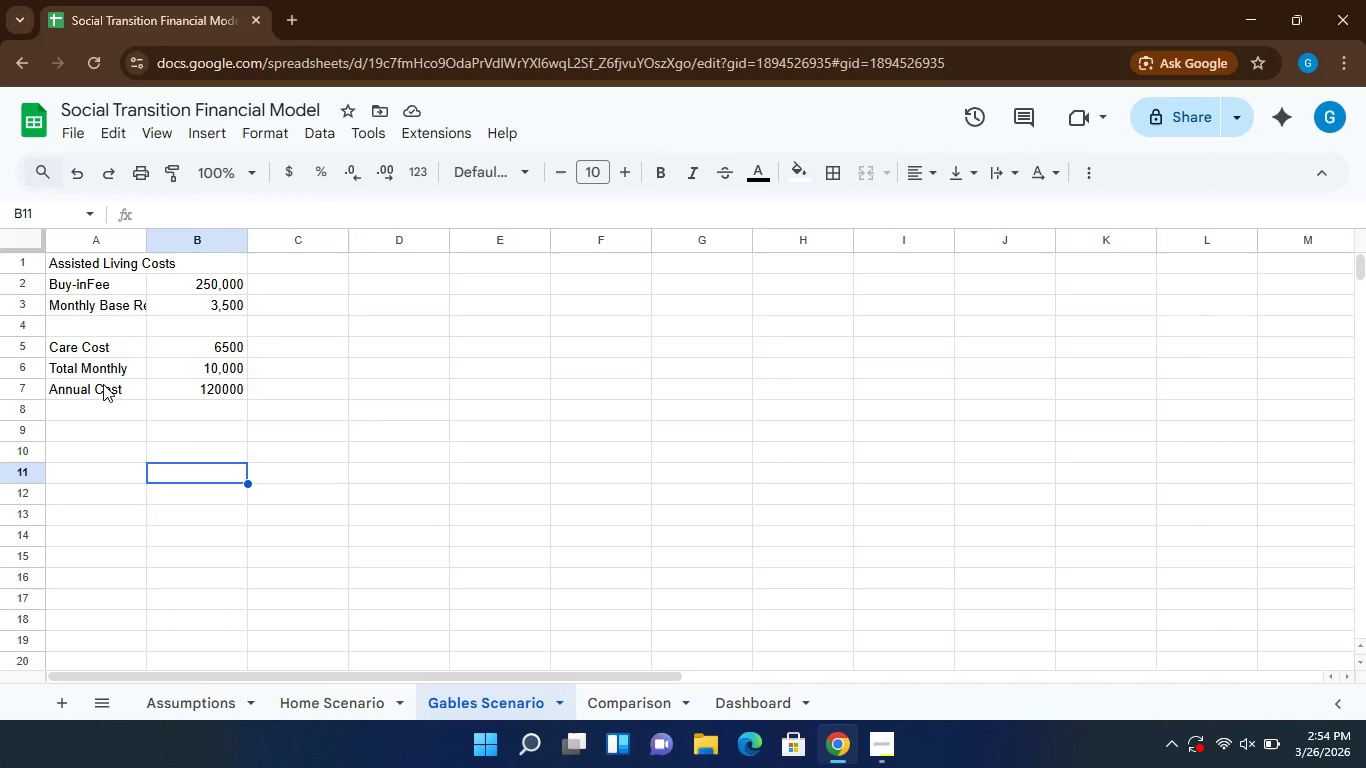 
wait(6.33)
 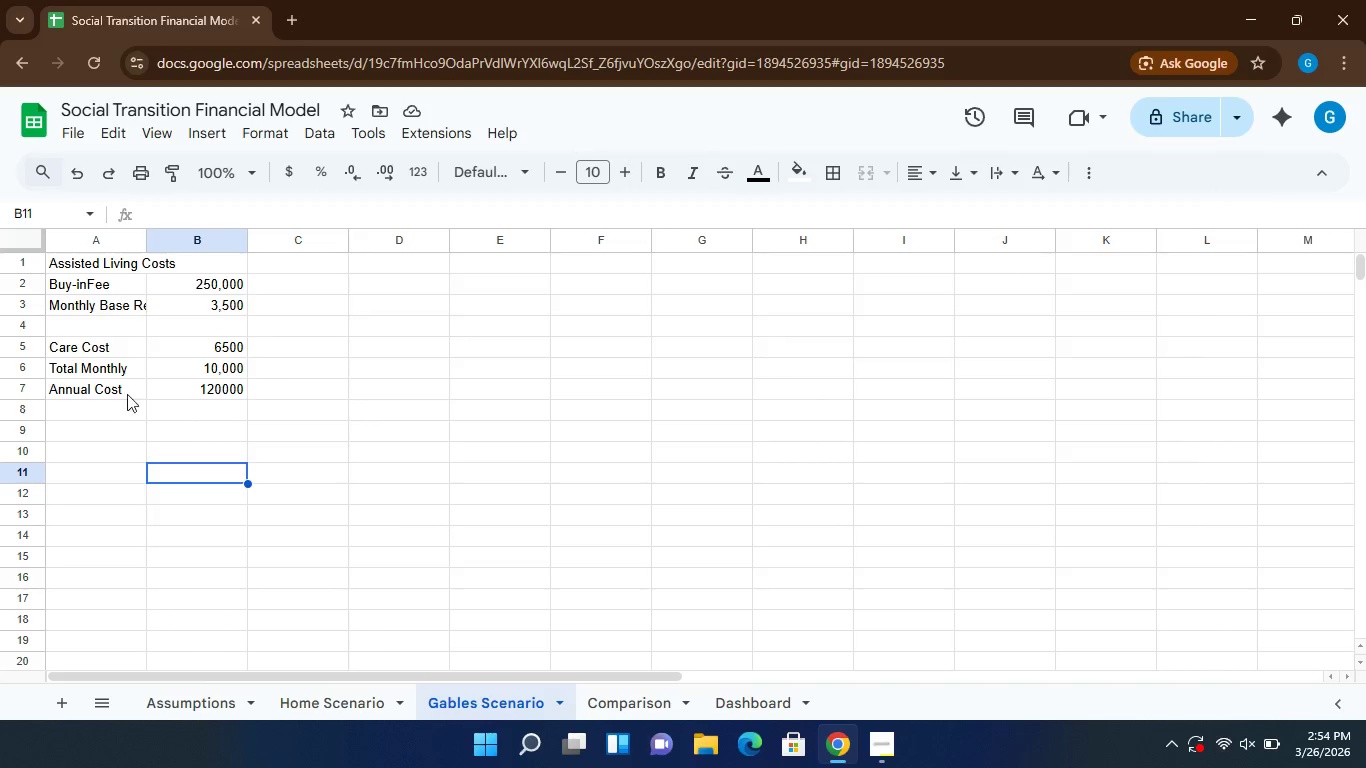 
left_click([239, 367])
 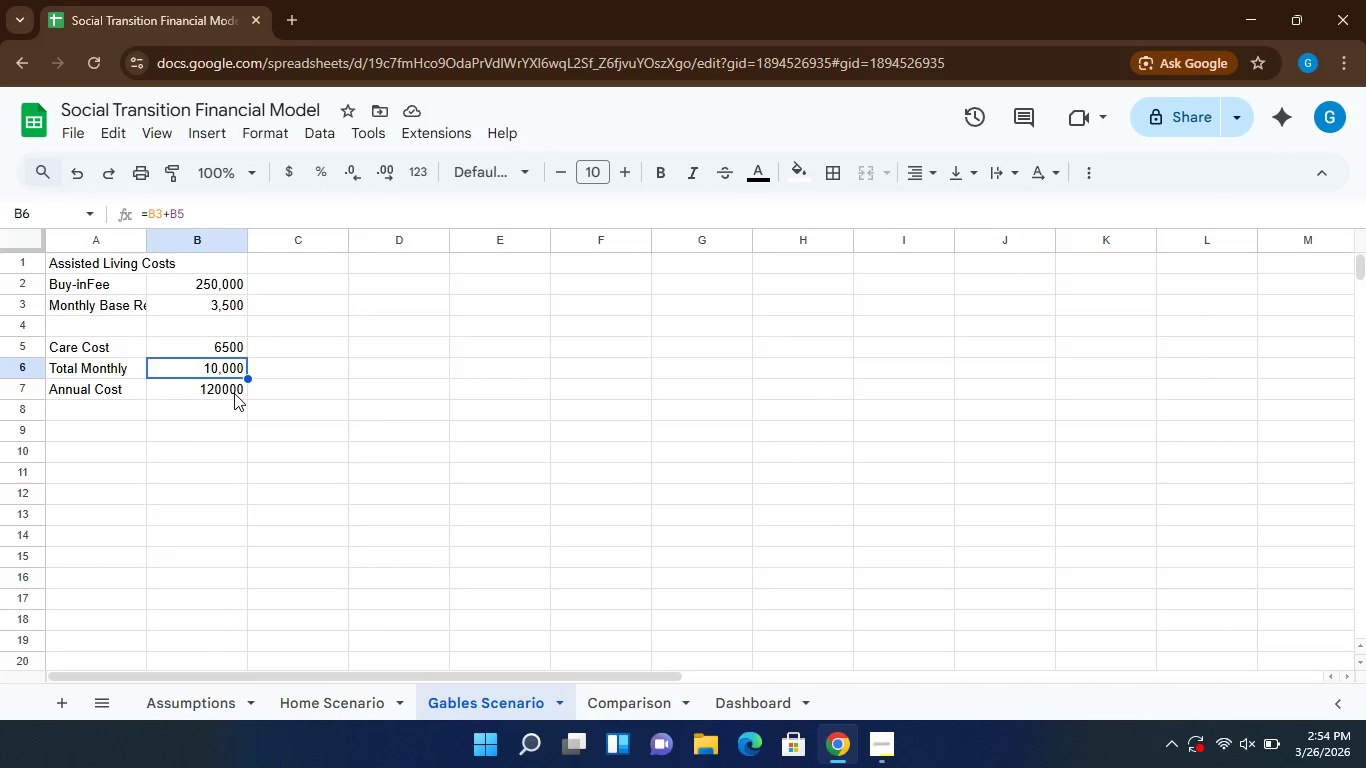 
left_click([234, 393])
 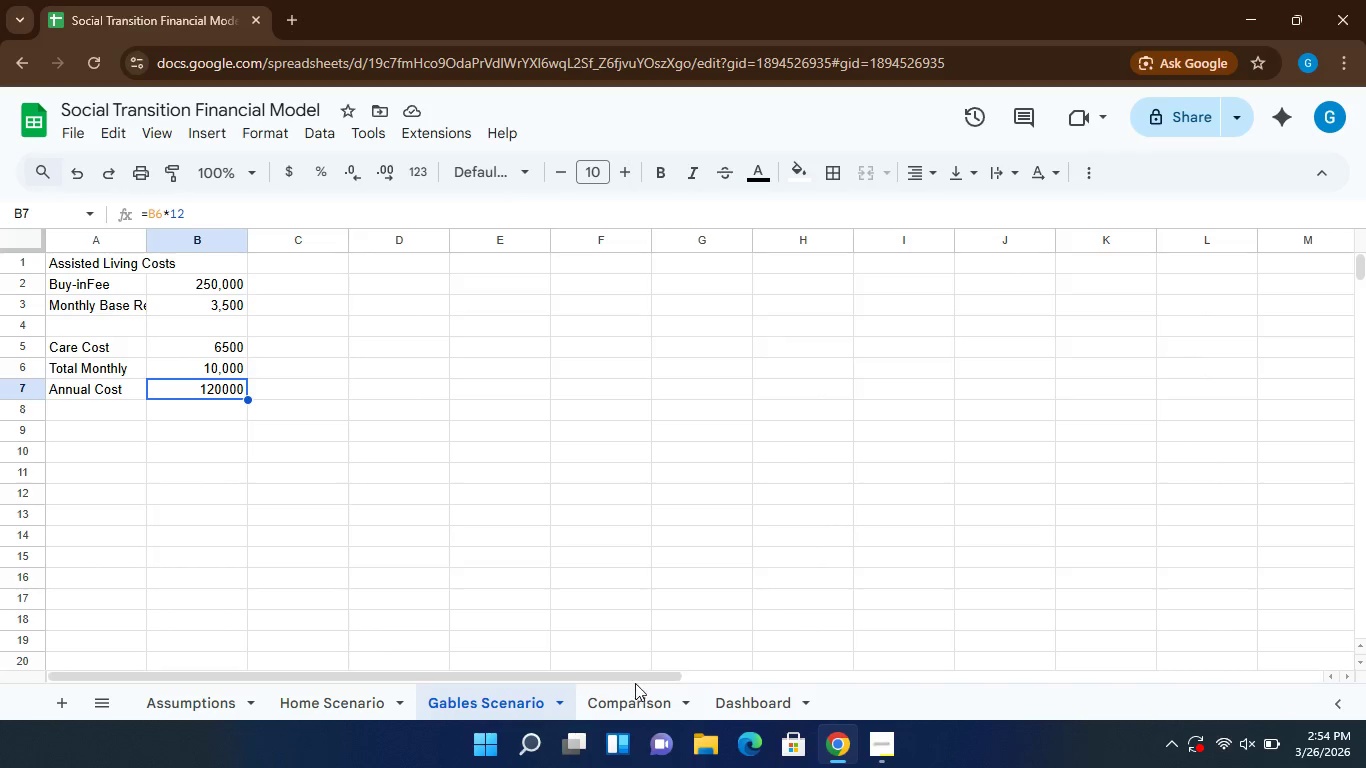 
left_click([638, 699])
 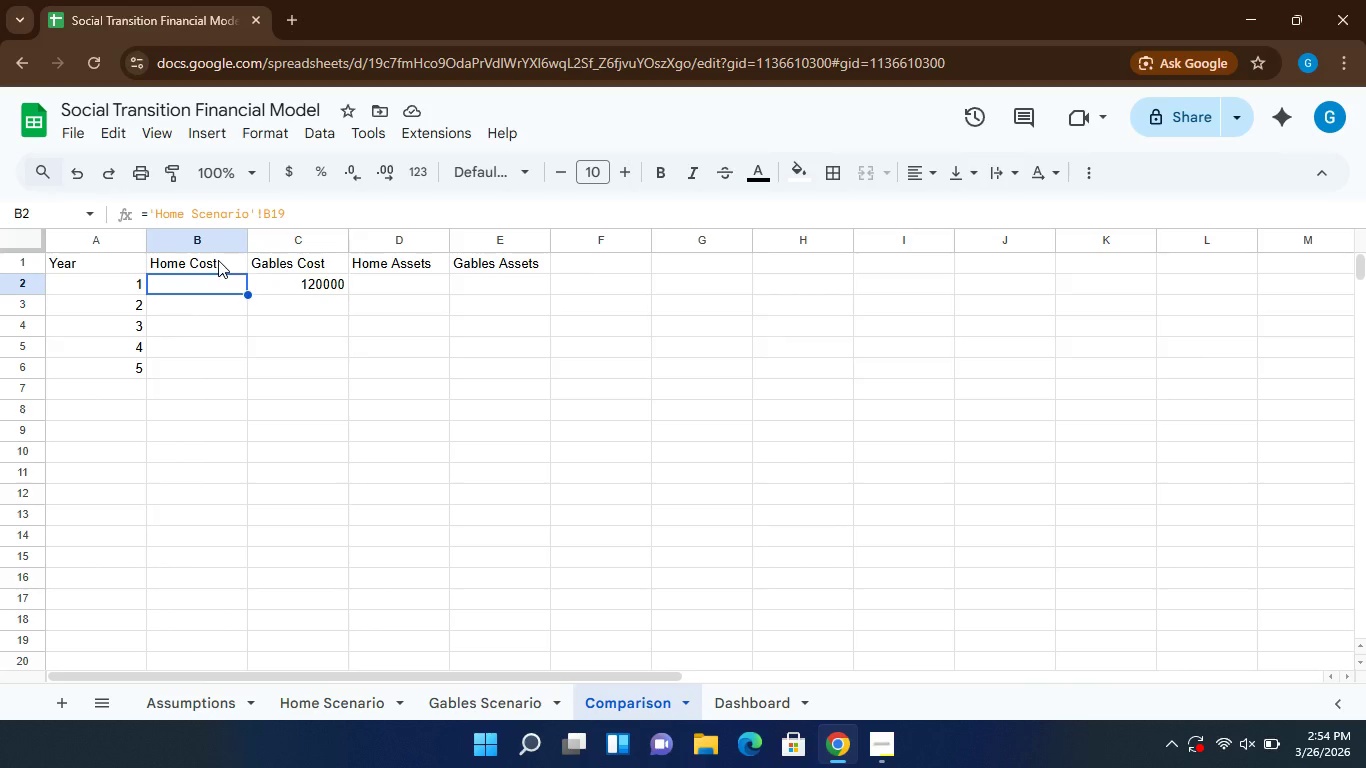 
wait(11.66)
 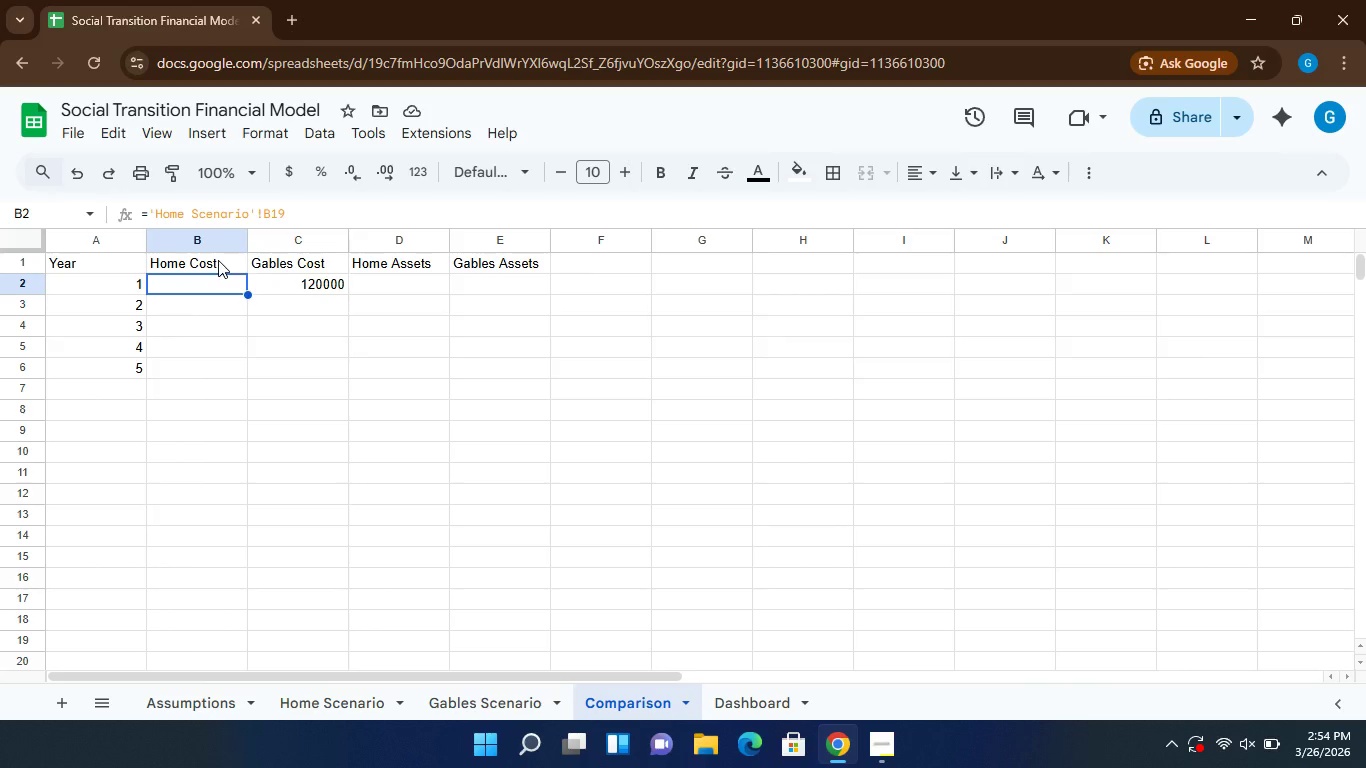 
left_click([335, 699])
 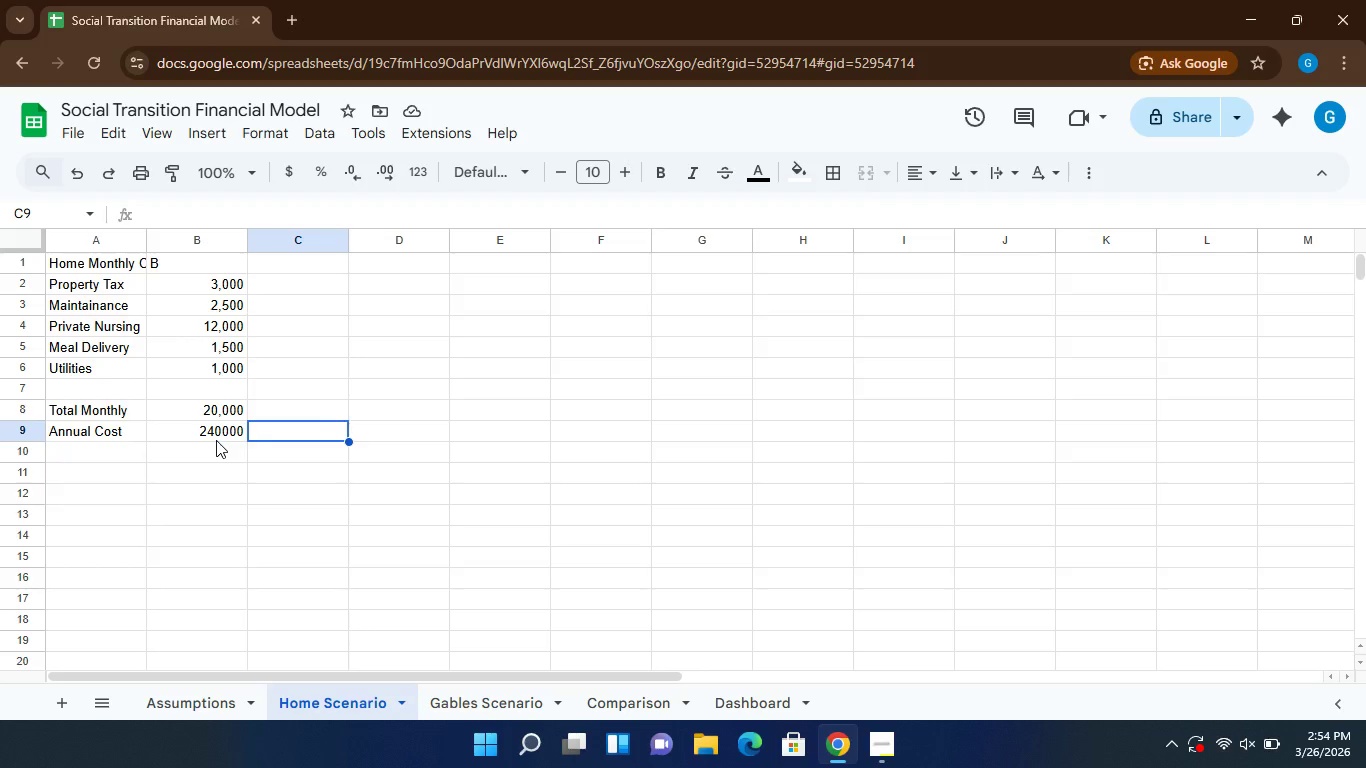 
wait(7.8)
 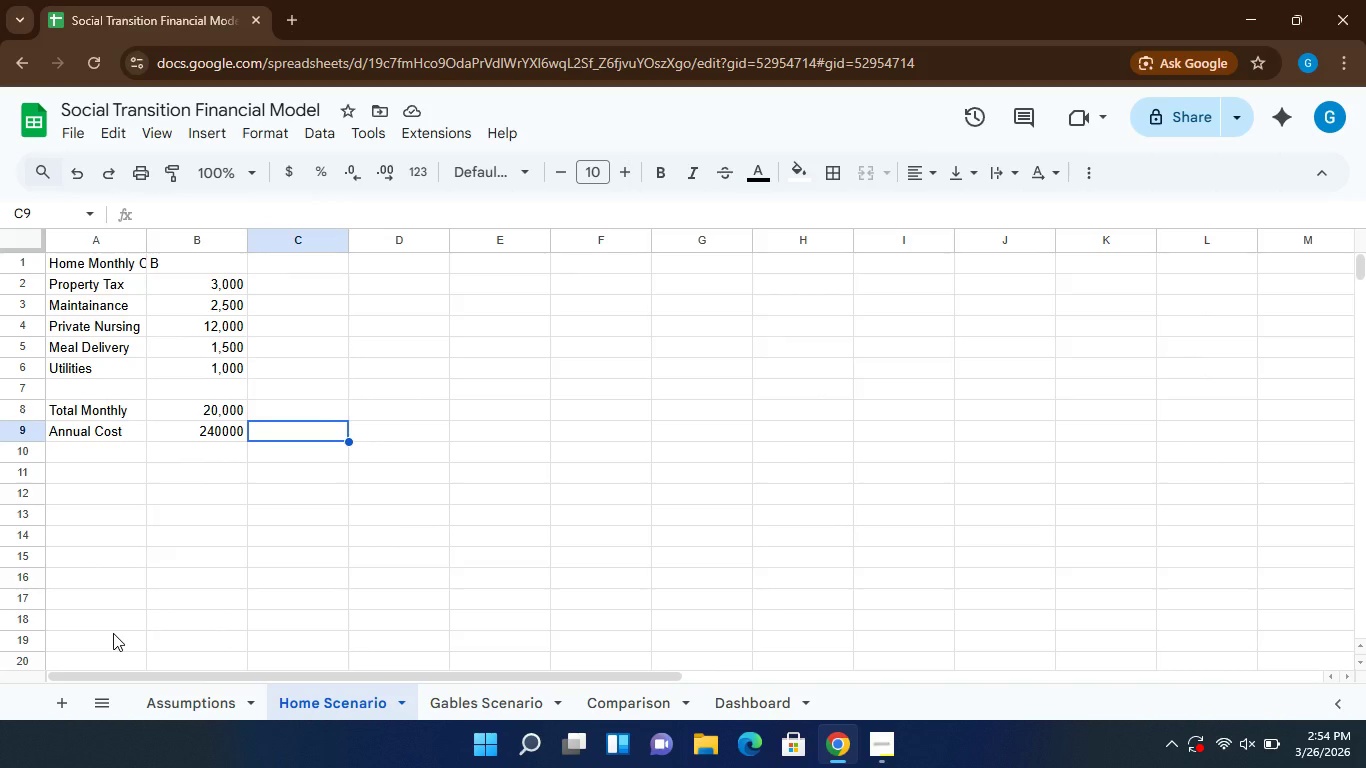 
left_click([627, 690])
 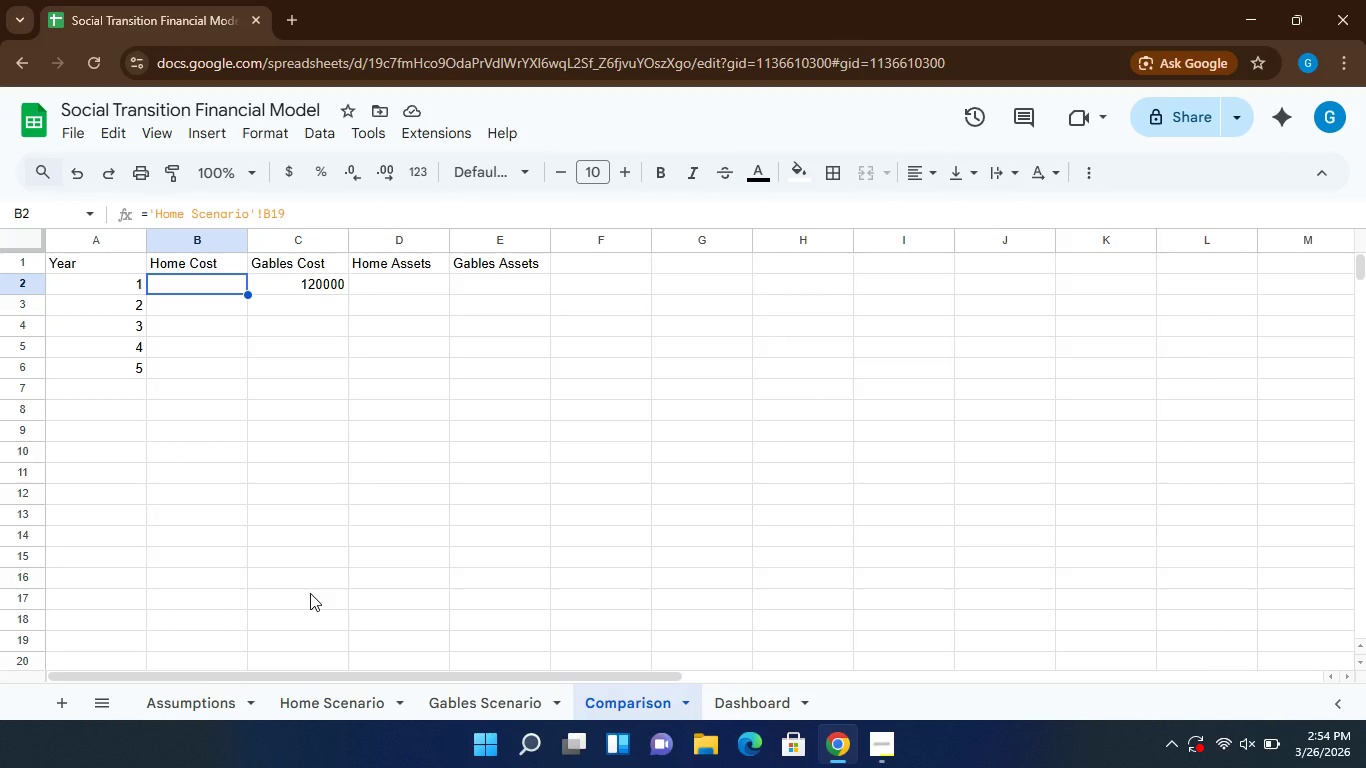 
wait(7.09)
 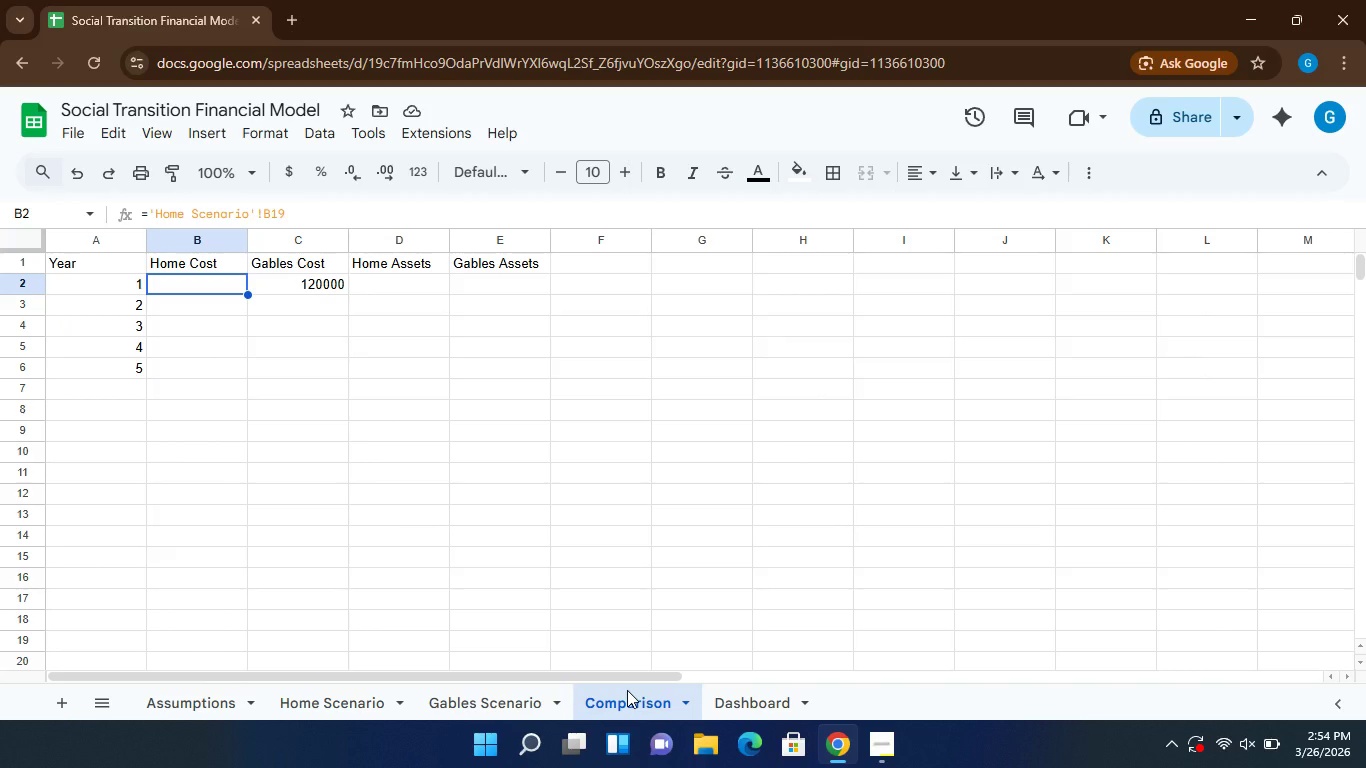 
left_click([316, 701])
 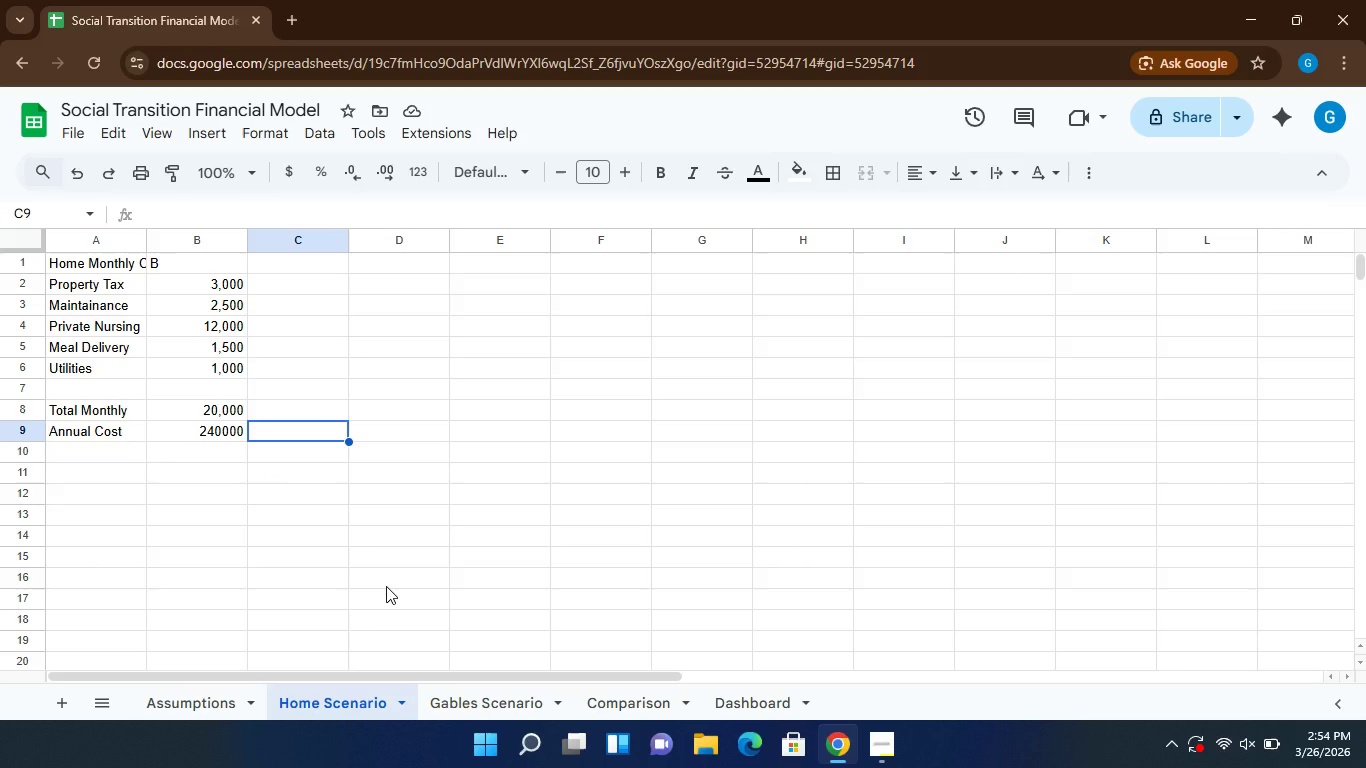 
wait(5.73)
 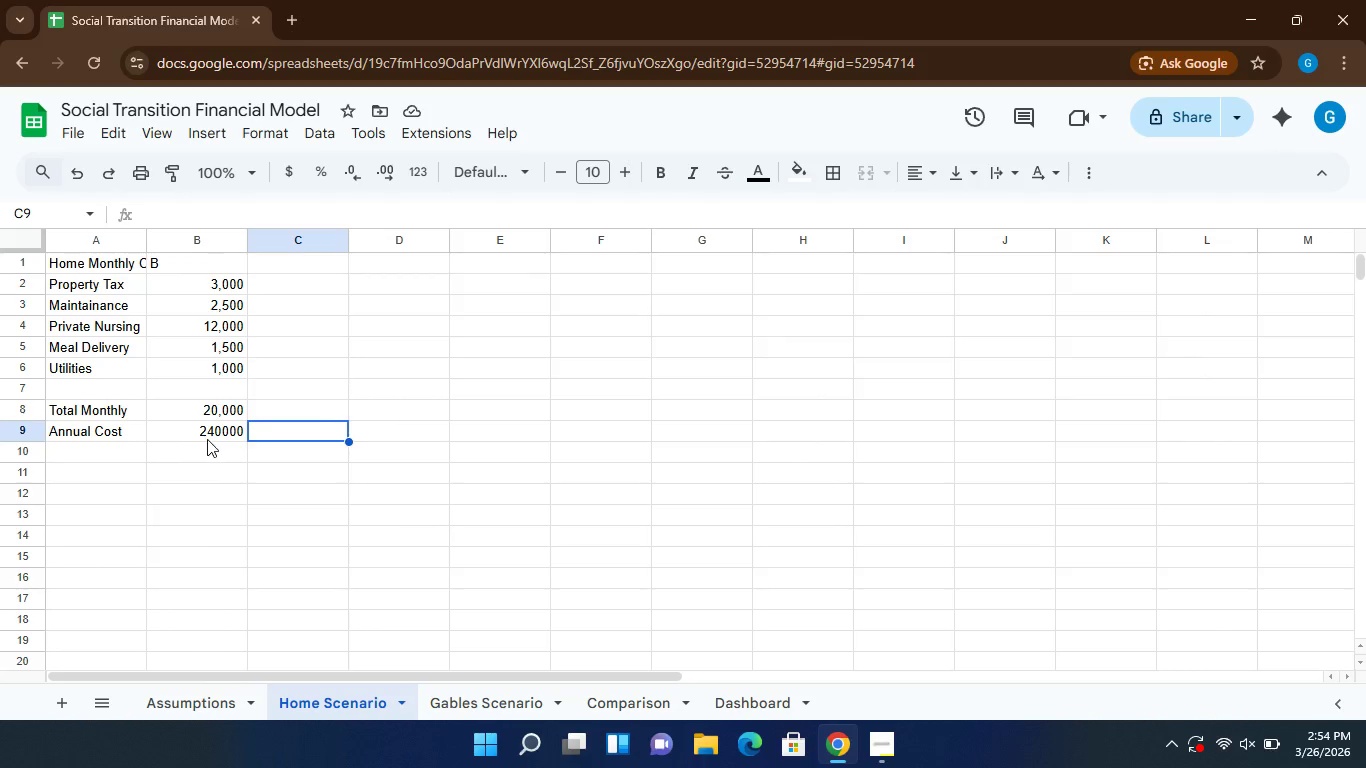 
left_click([630, 703])
 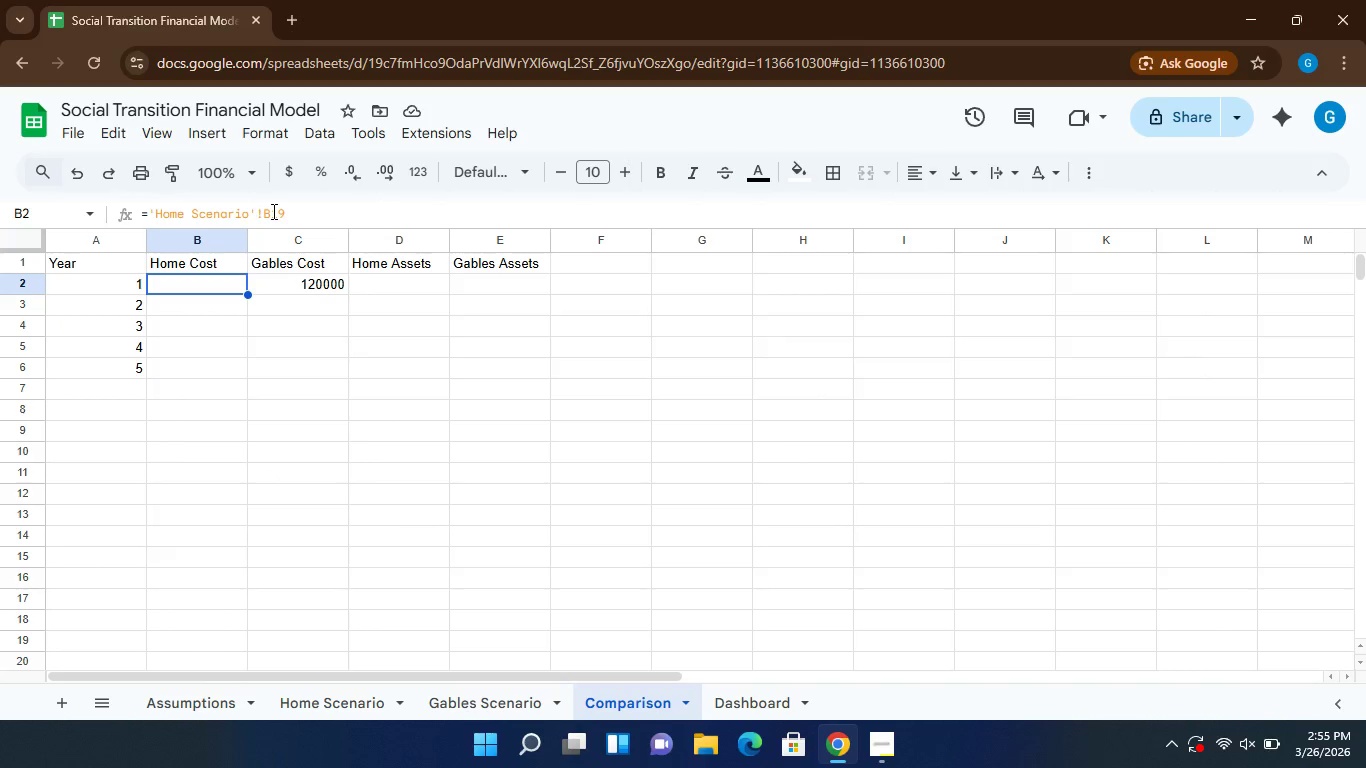 
left_click([274, 211])
 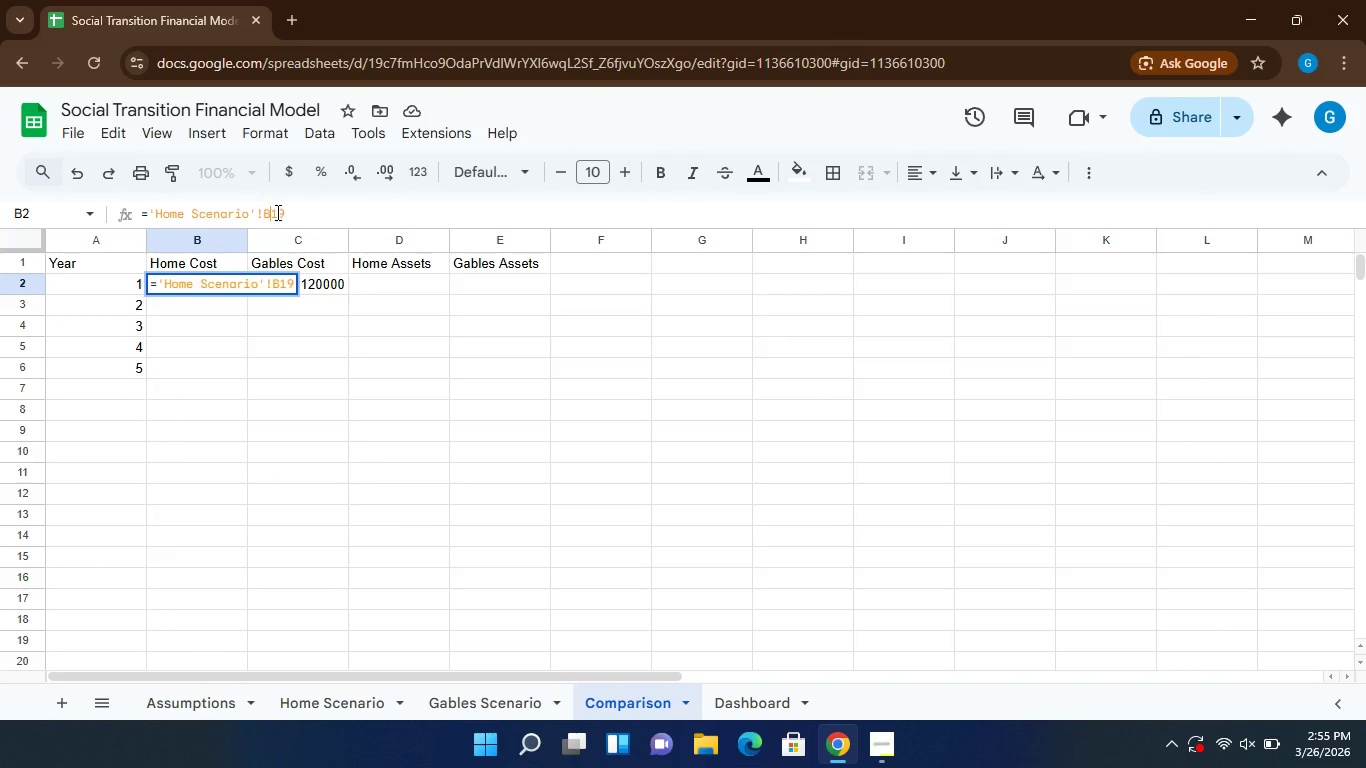 
left_click([276, 212])
 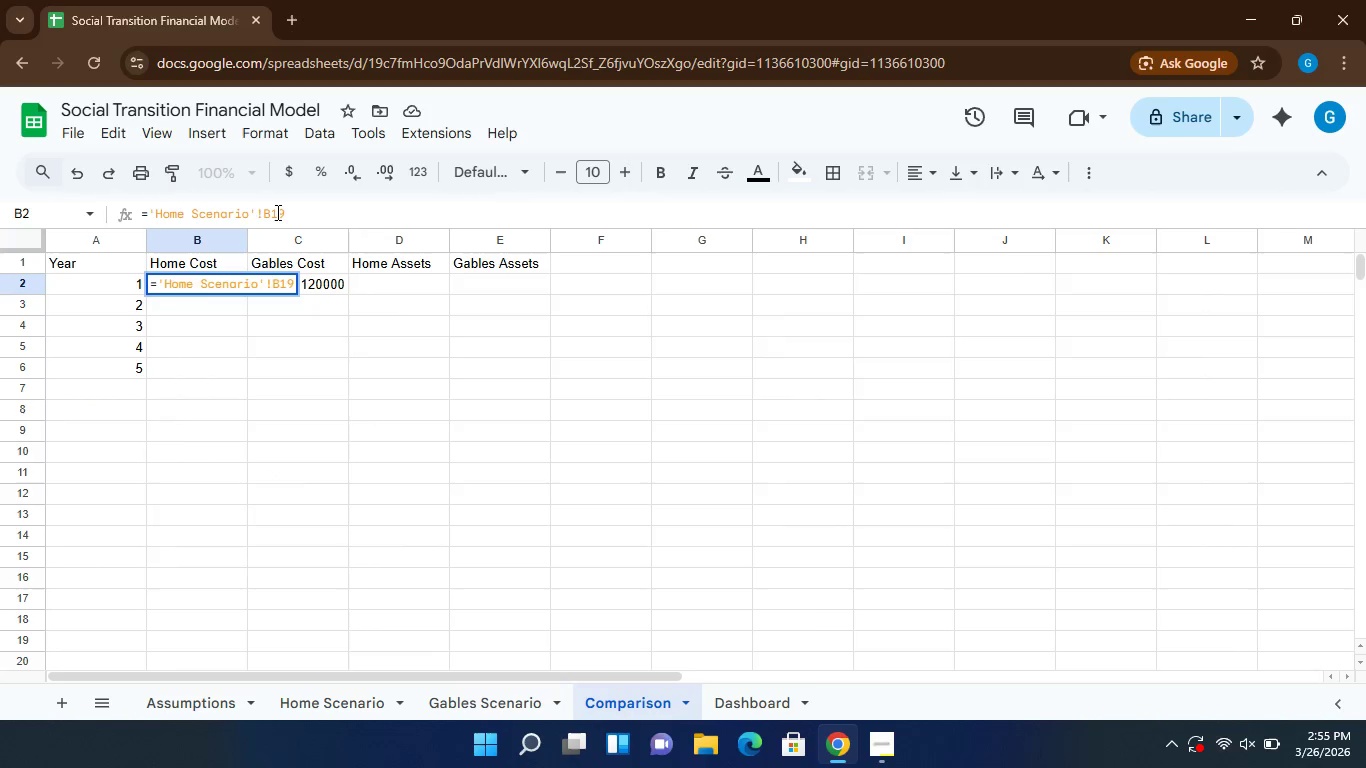 
key(Backspace)
 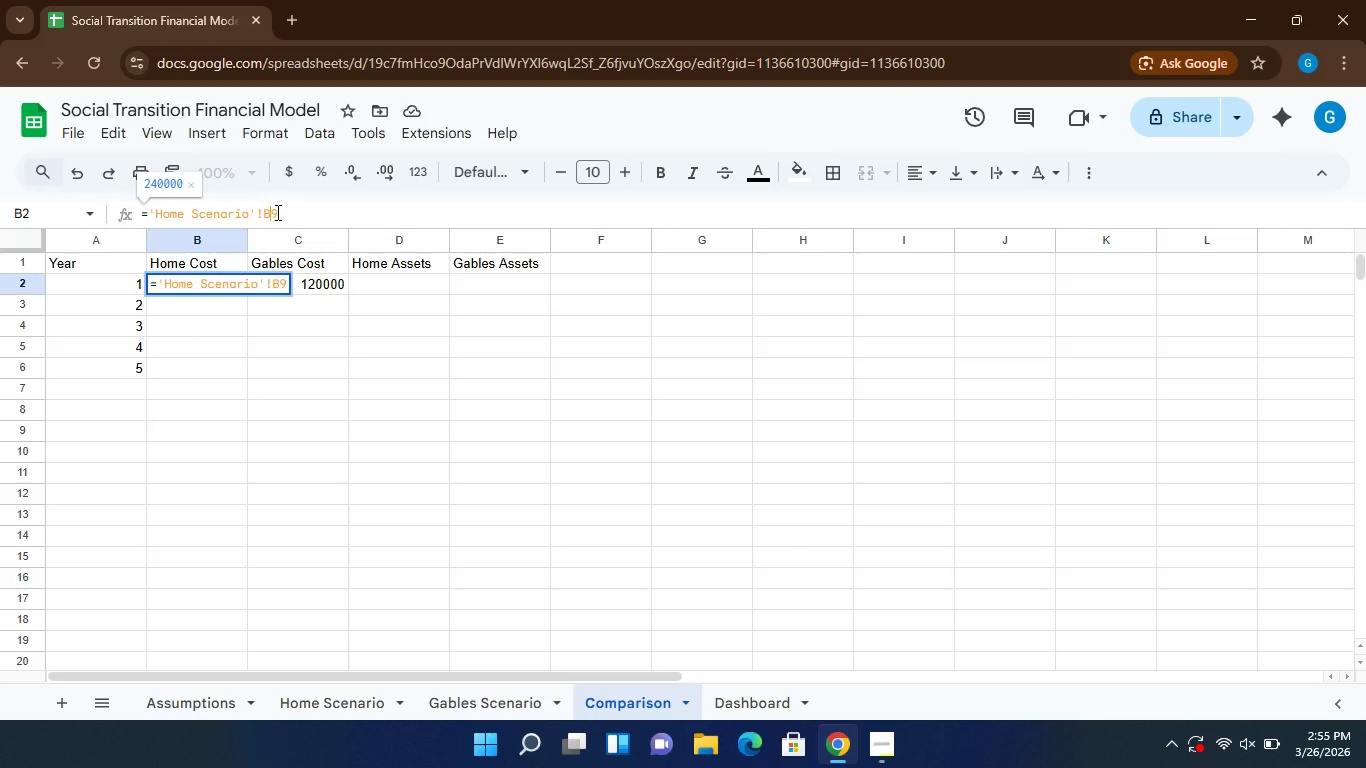 
key(Enter)
 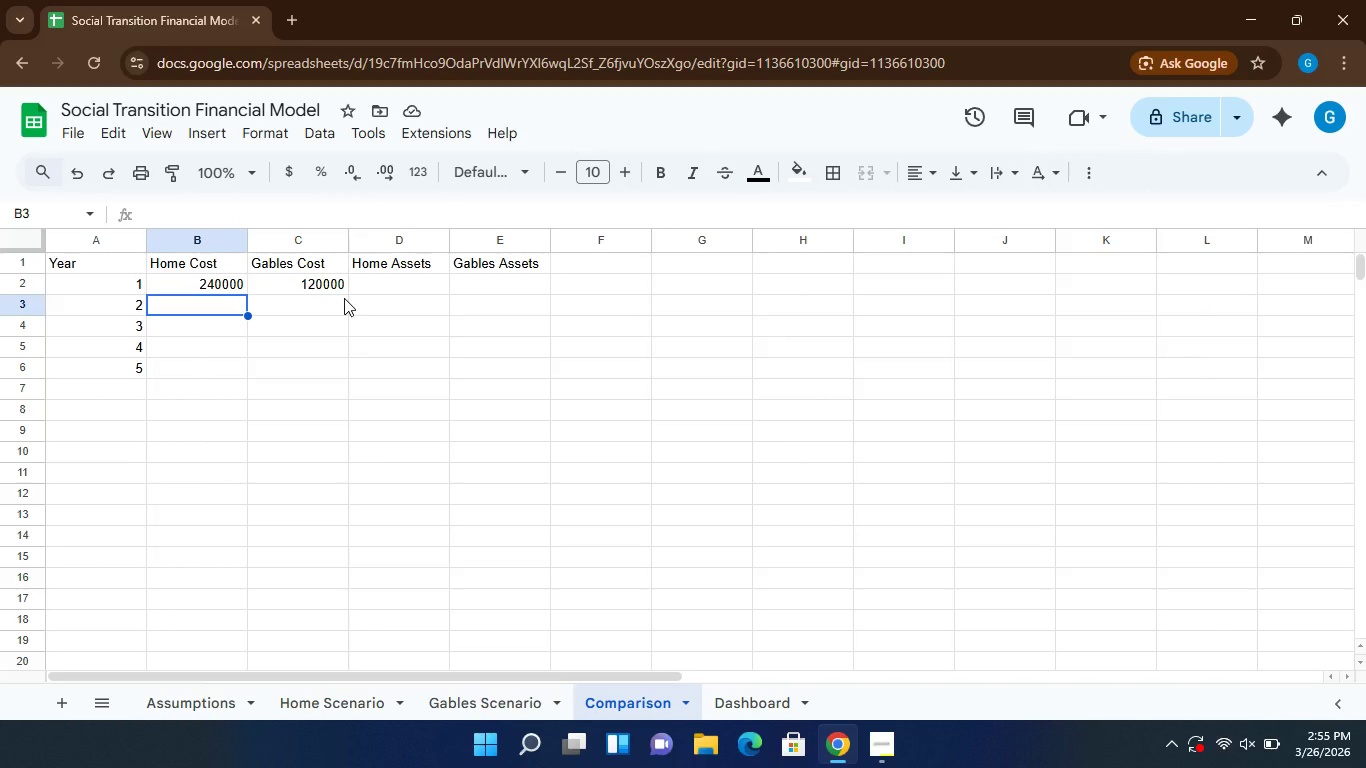 
wait(7.97)
 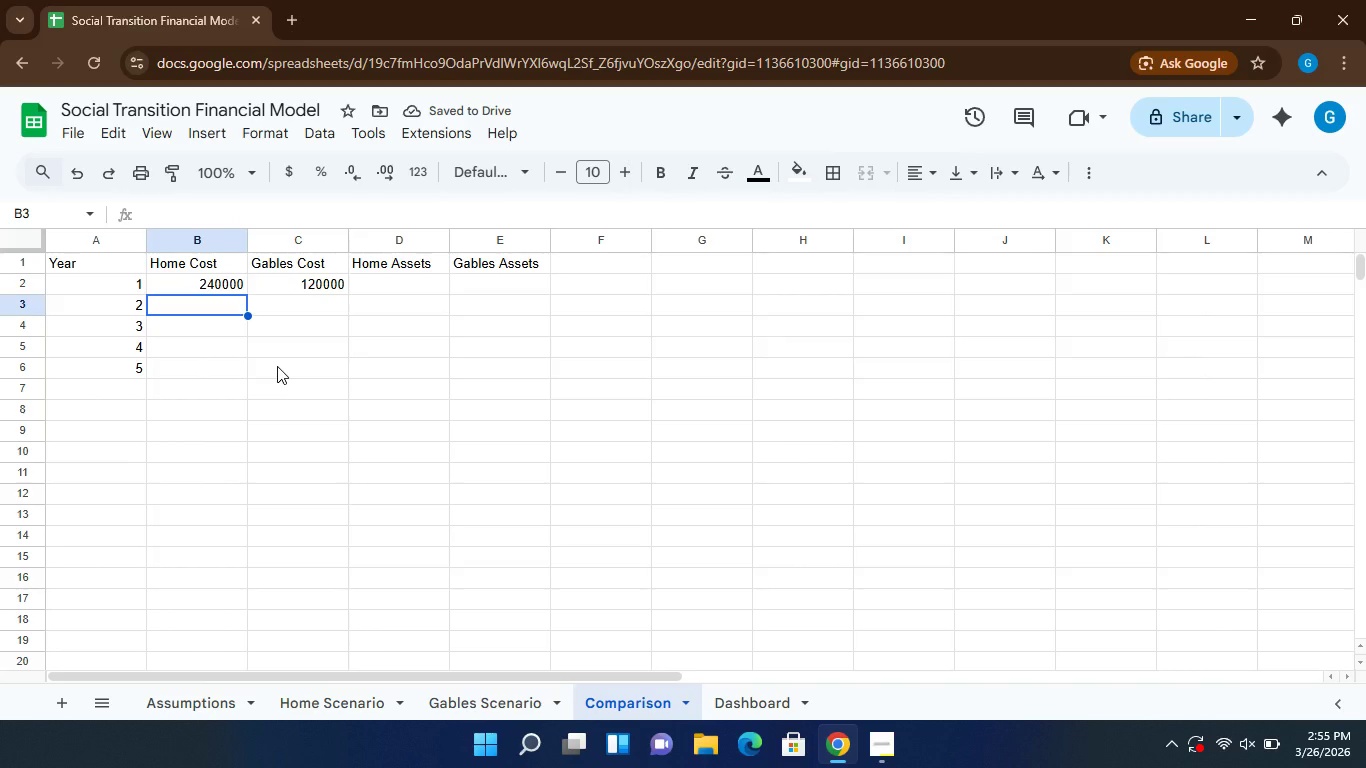 
left_click([227, 287])
 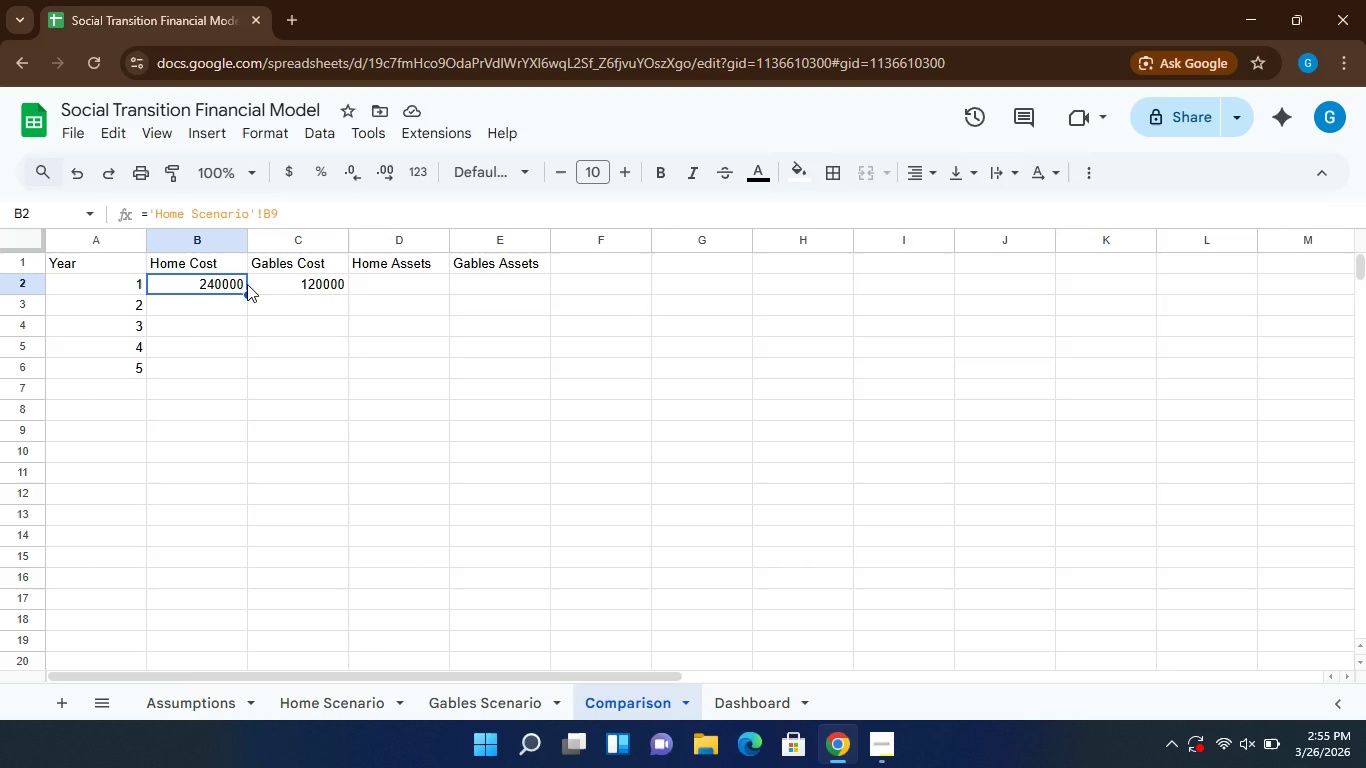 
left_click([284, 283])
 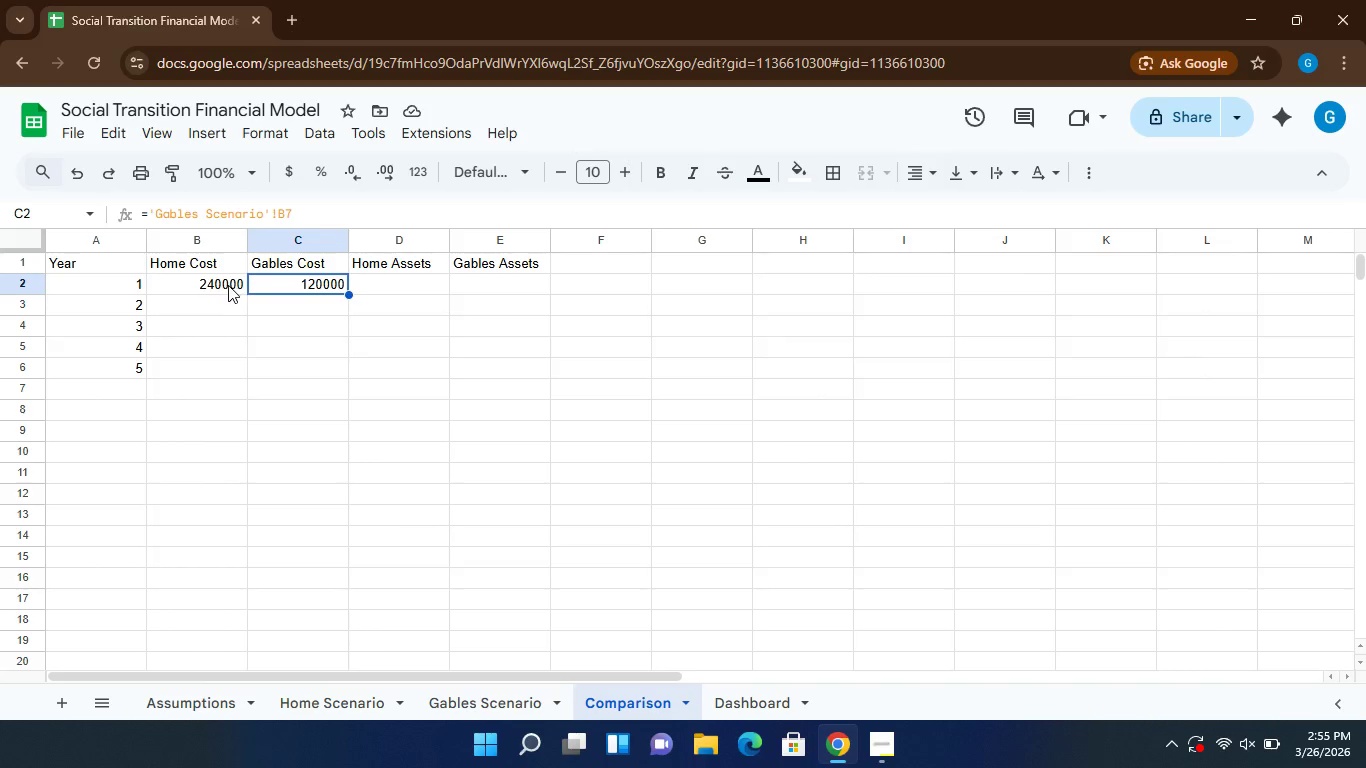 
left_click([226, 284])
 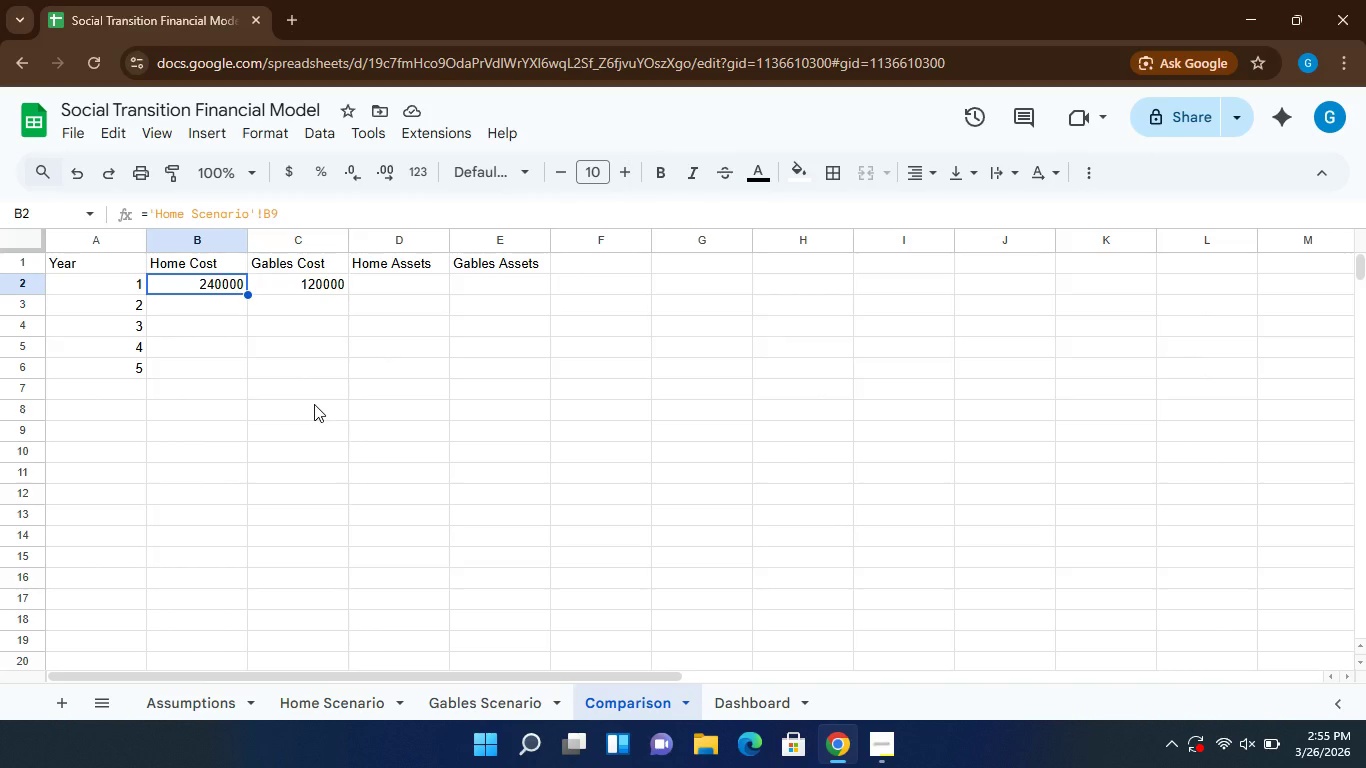 
wait(28.53)
 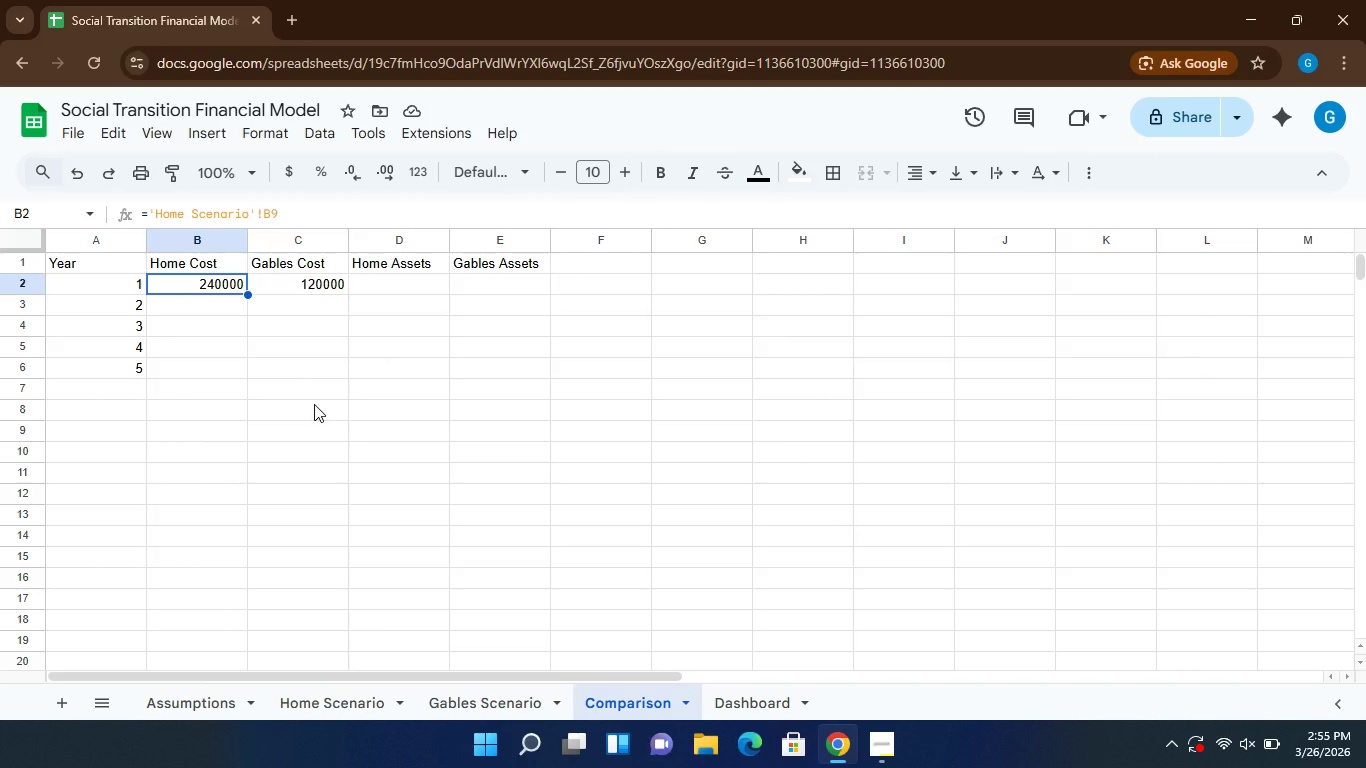 
left_click([379, 282])
 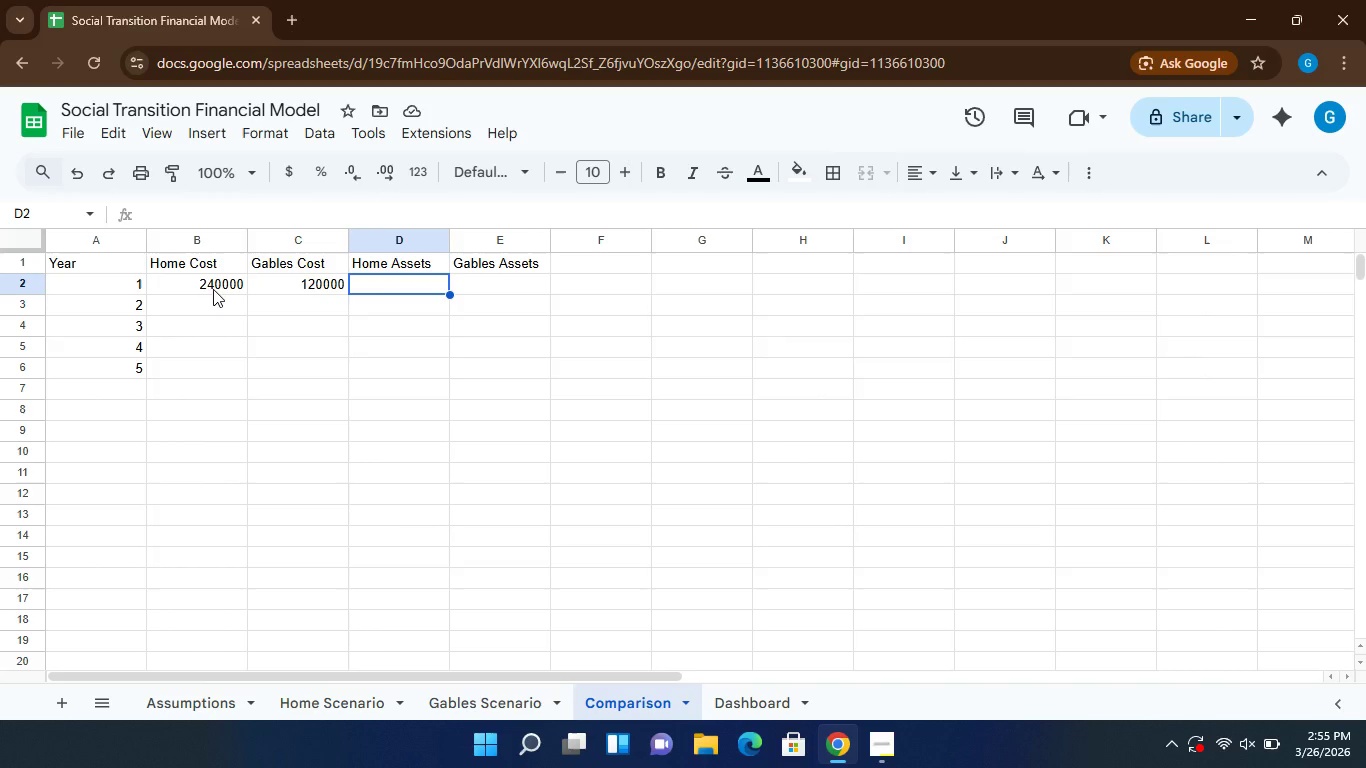 
left_click([213, 283])
 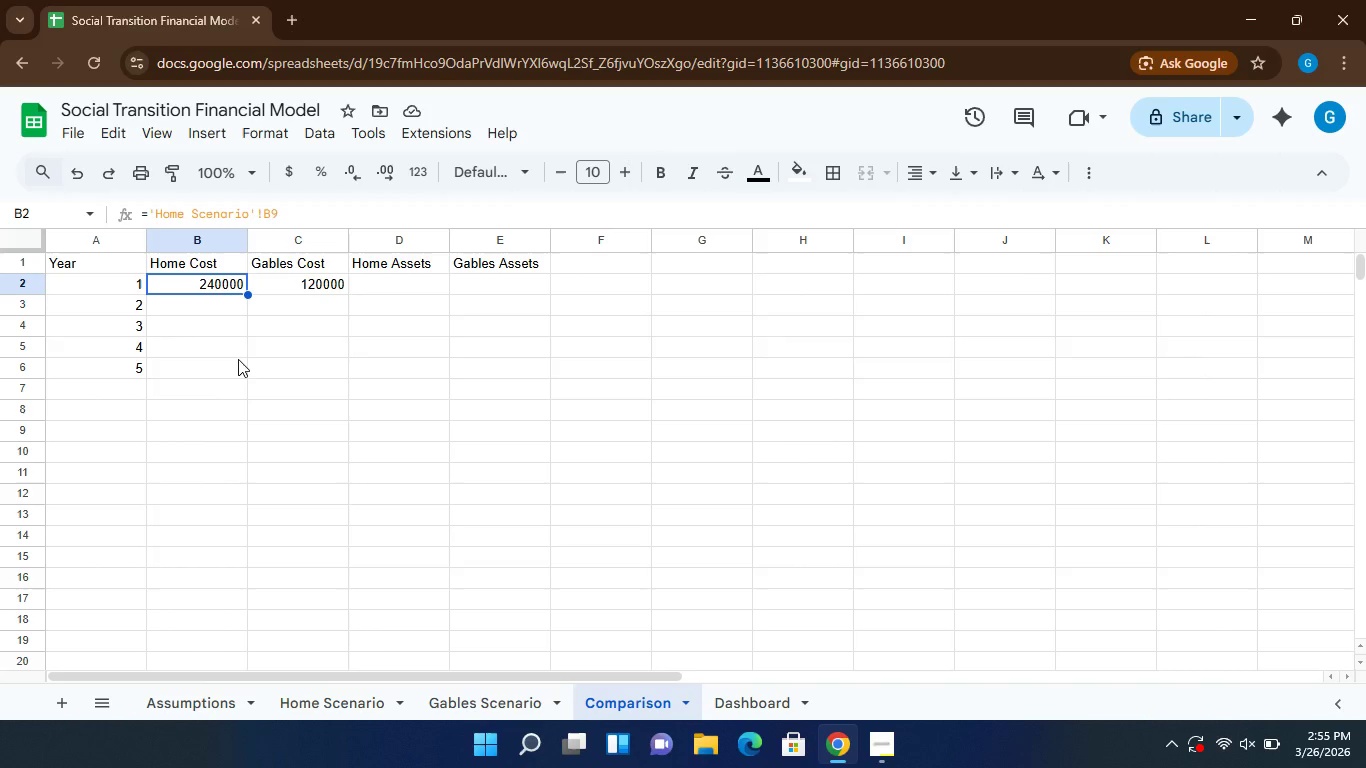 
wait(10.22)
 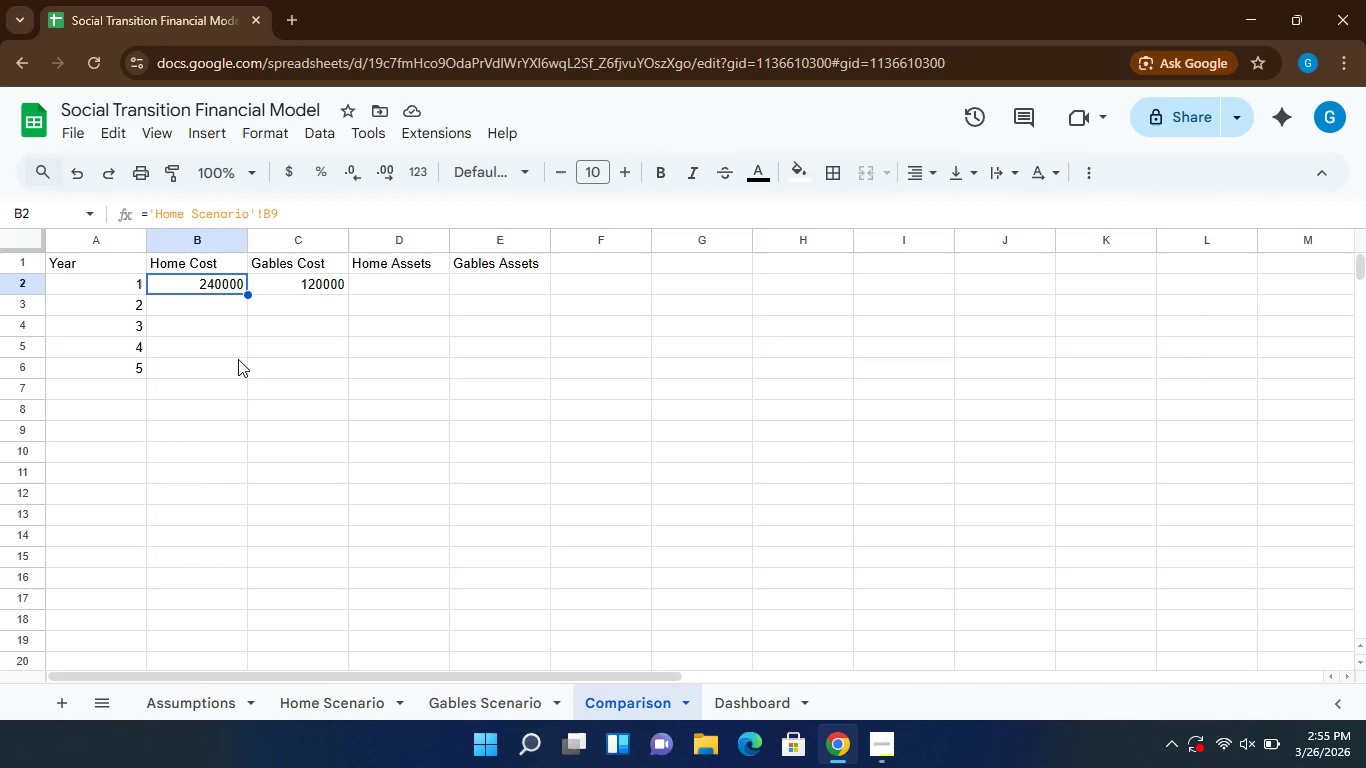 
hold_key(key=ShiftLeft, duration=1.66)
left_click([281, 286])
 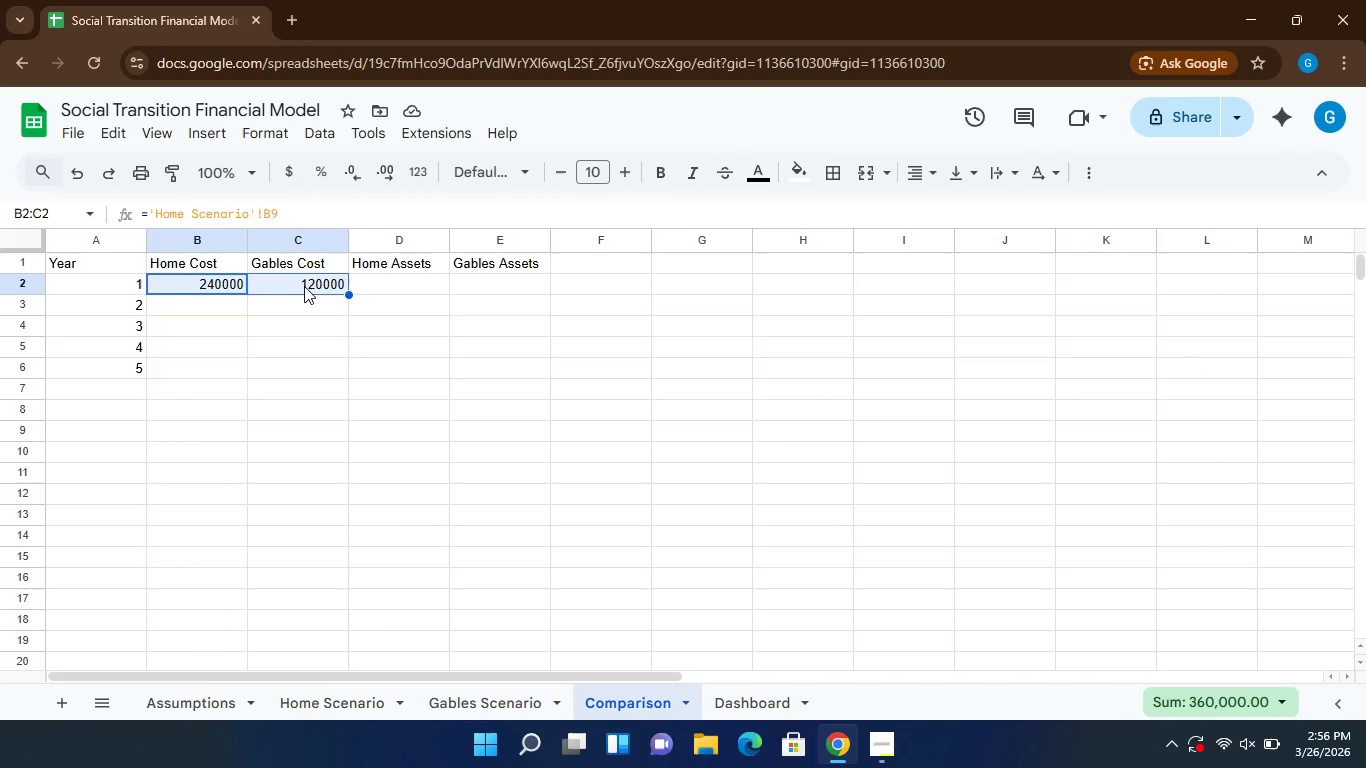 
hold_key(key=ShiftLeft, duration=1.53)
 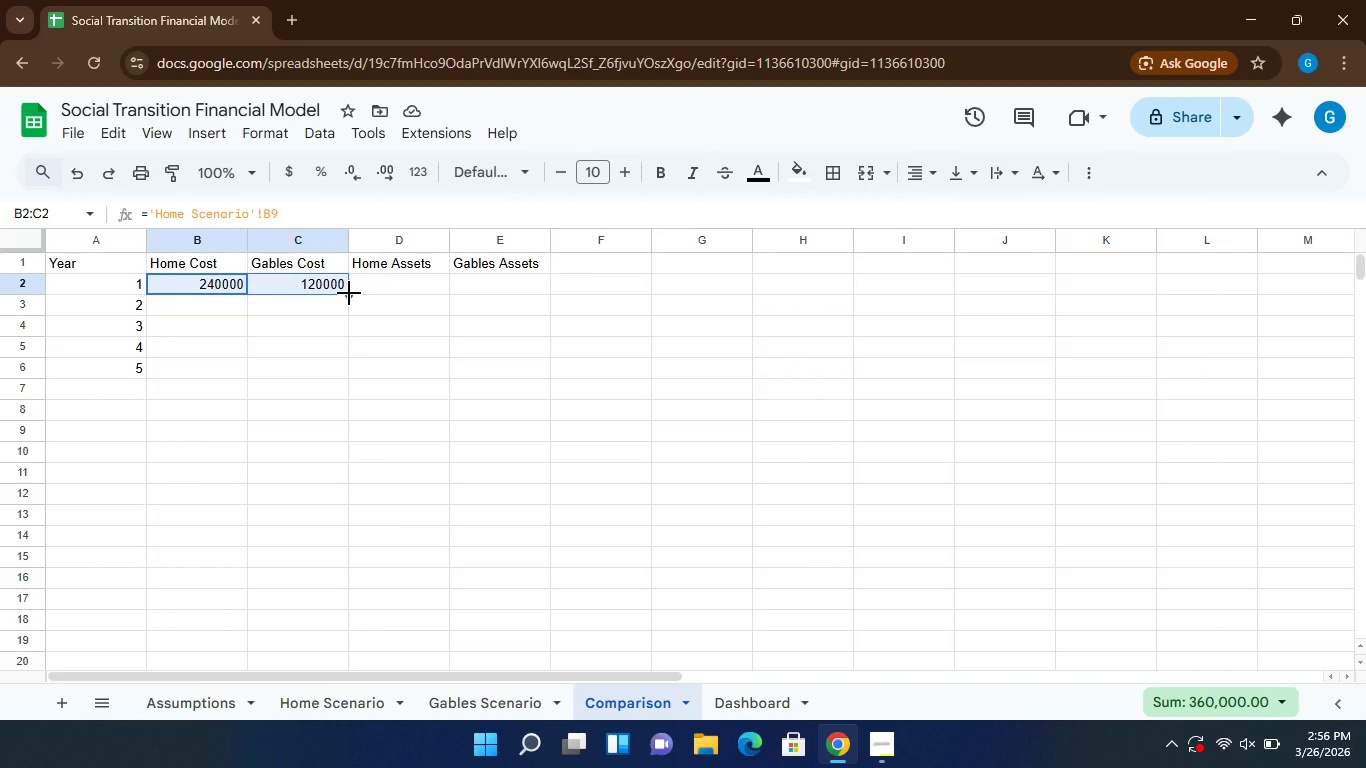 
hold_key(key=ShiftLeft, duration=1.51)
left_click_drag(start_coordinate=[349, 293], to_coordinate=[345, 368])
 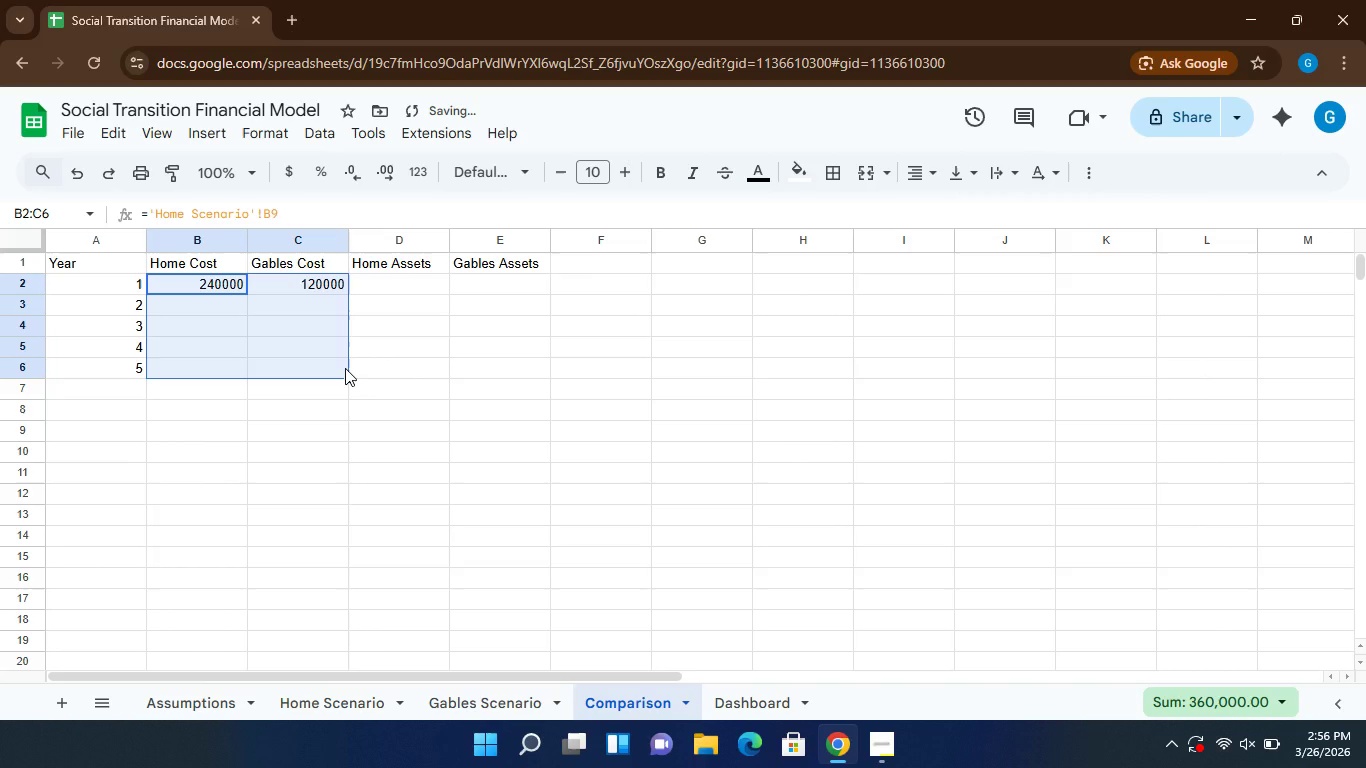 
hold_key(key=ShiftLeft, duration=1.52)
 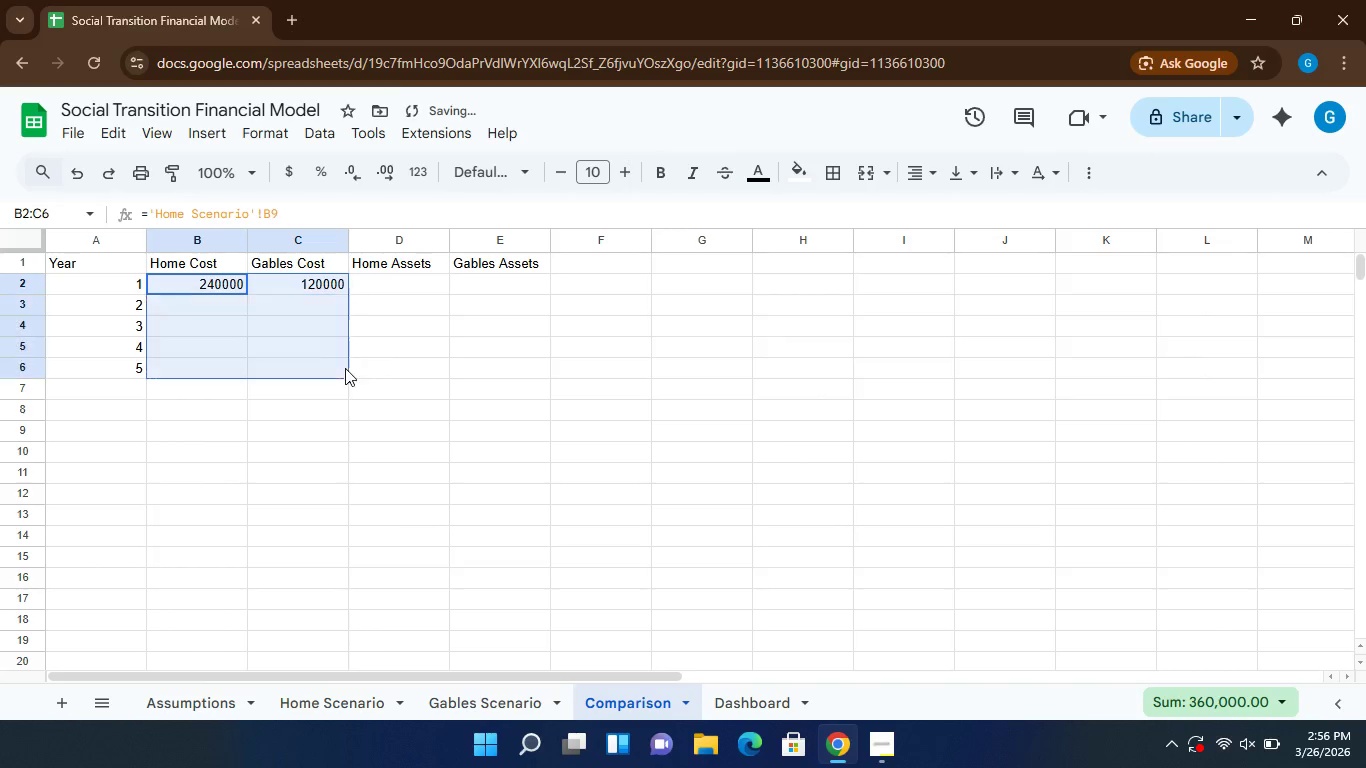 
left_click([345, 368])
 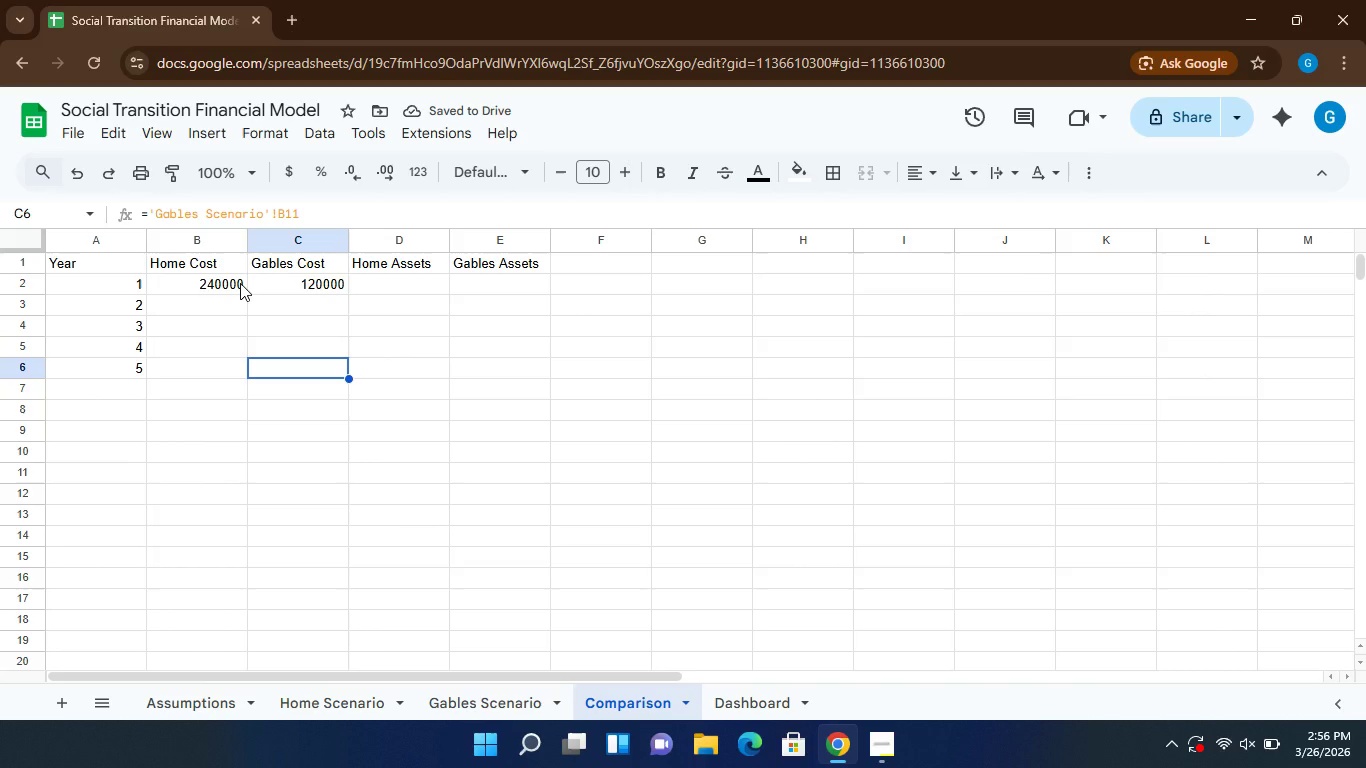 
left_click([240, 283])
 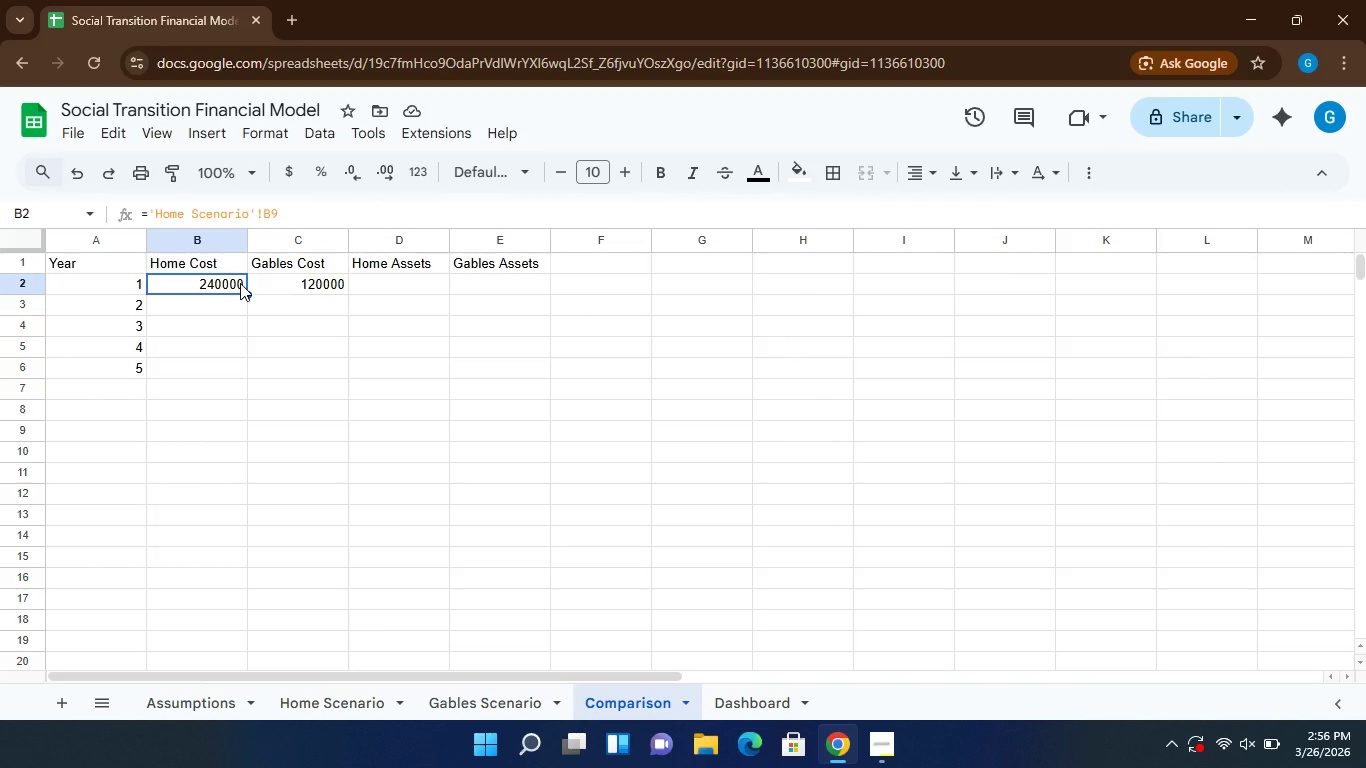 
wait(7.45)
 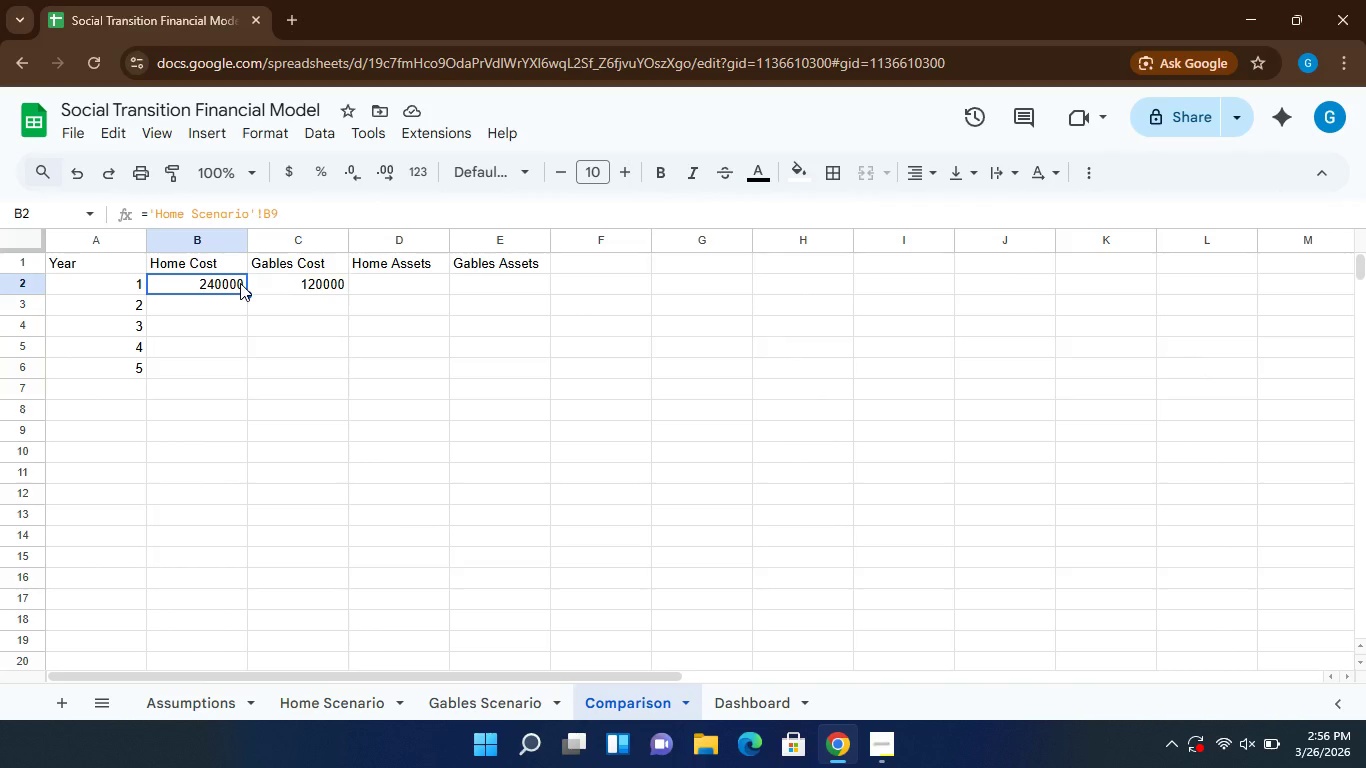 
left_click([289, 311])
 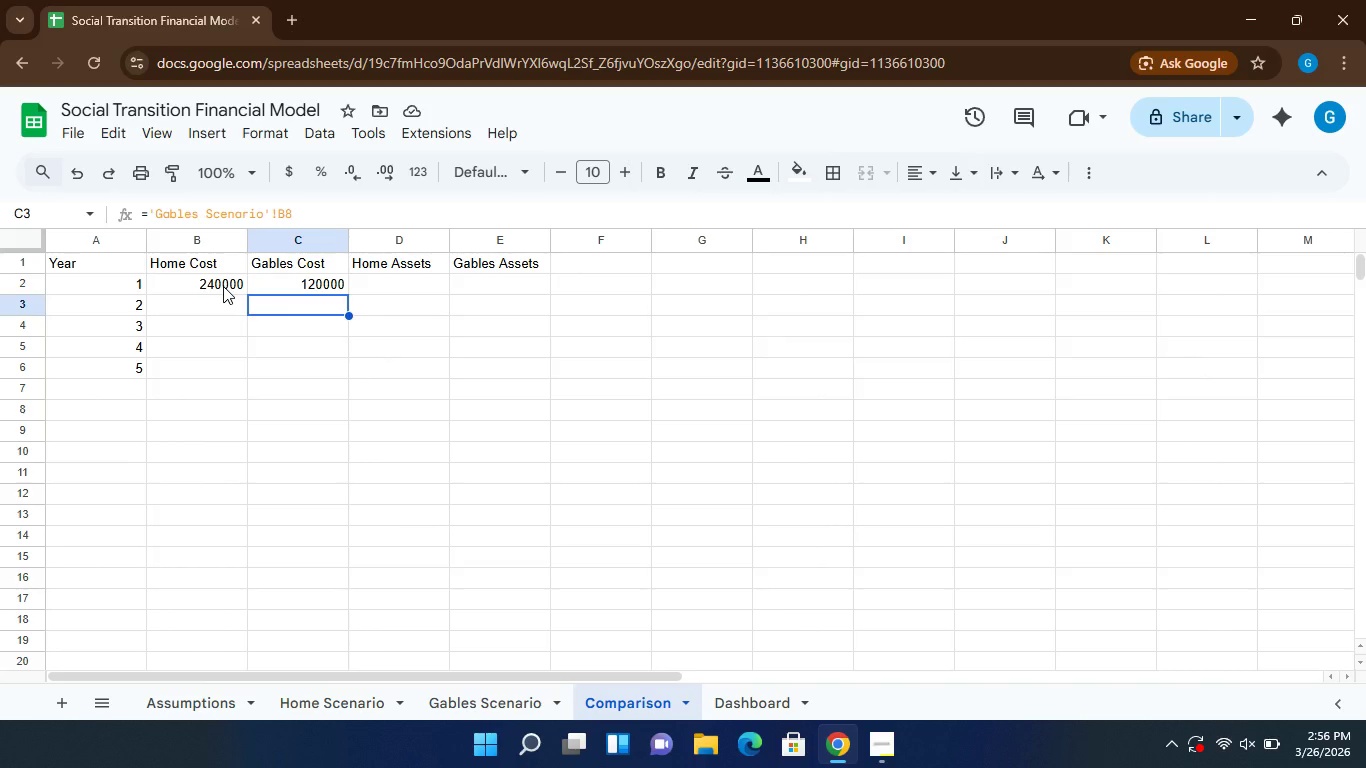 
left_click([223, 286])
 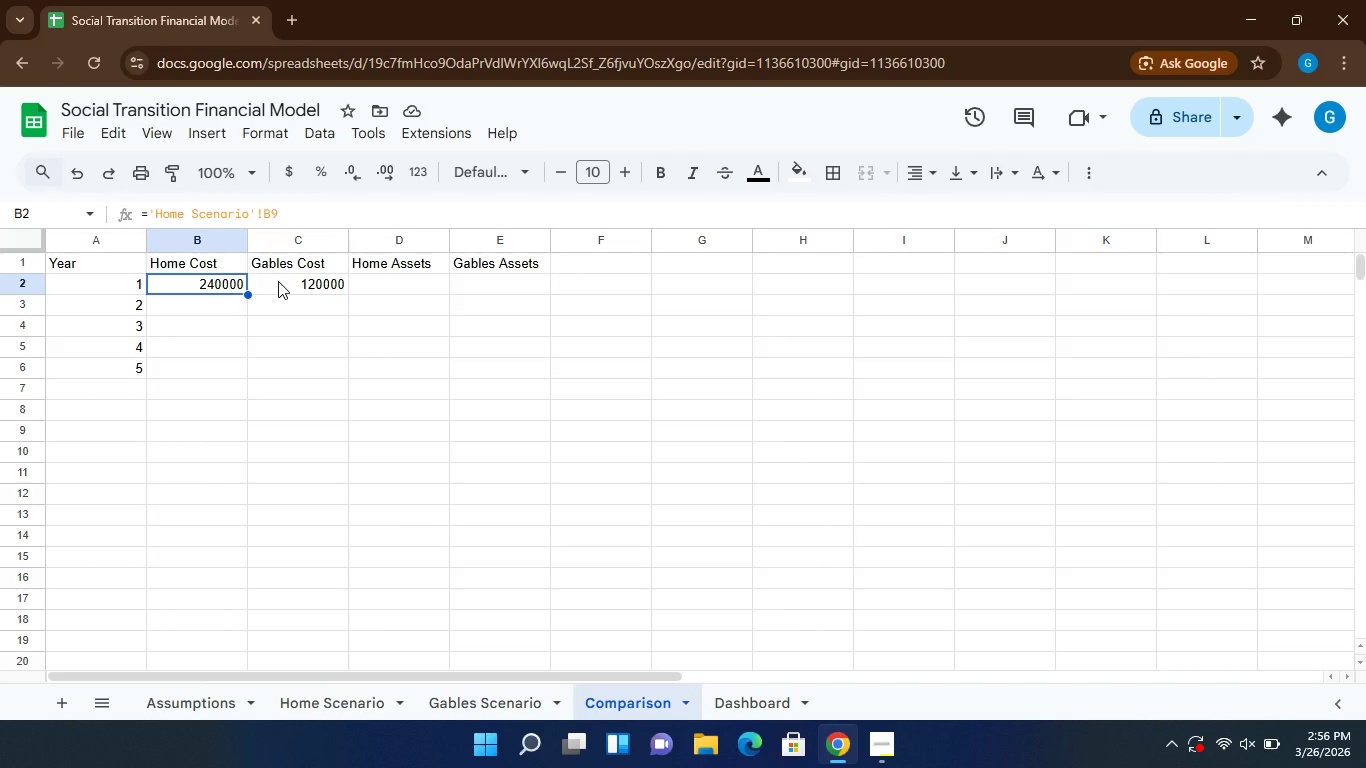 
left_click([278, 281])
 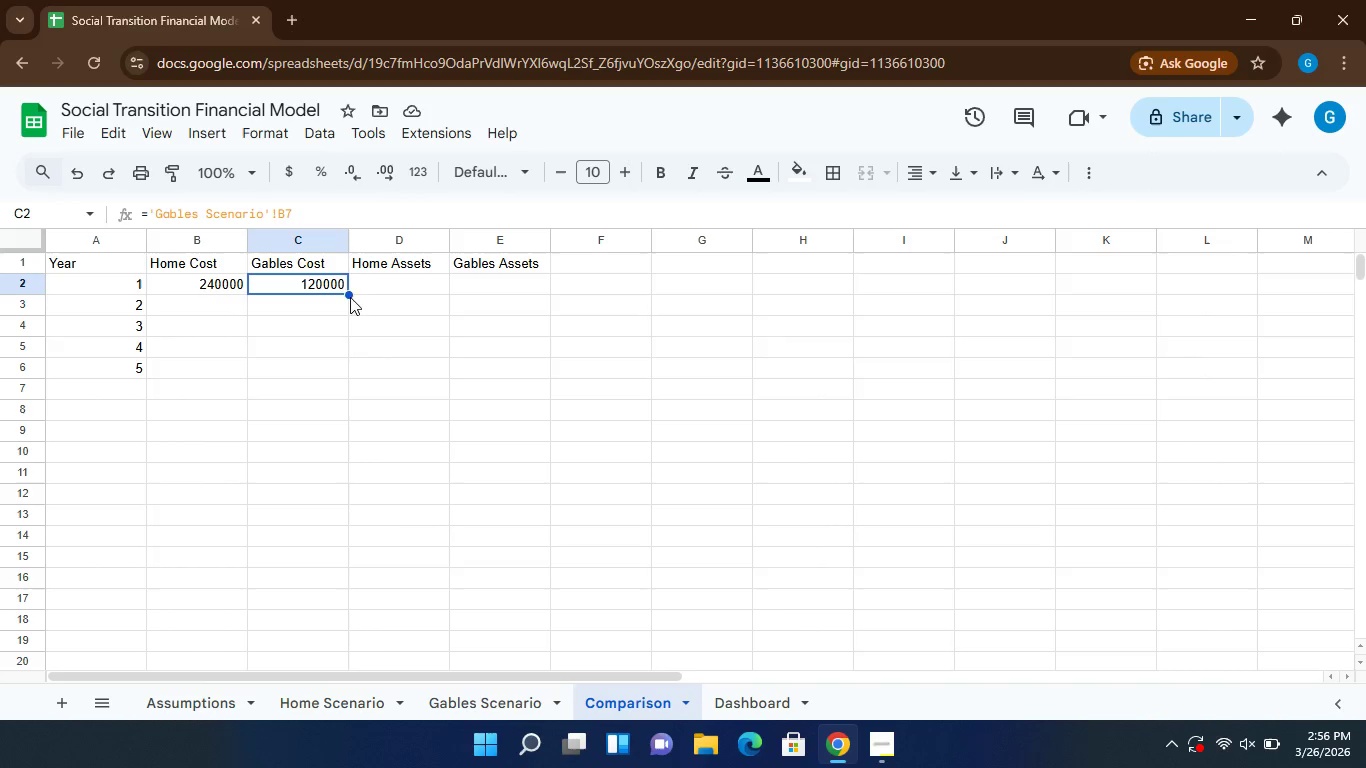 
wait(6.33)
 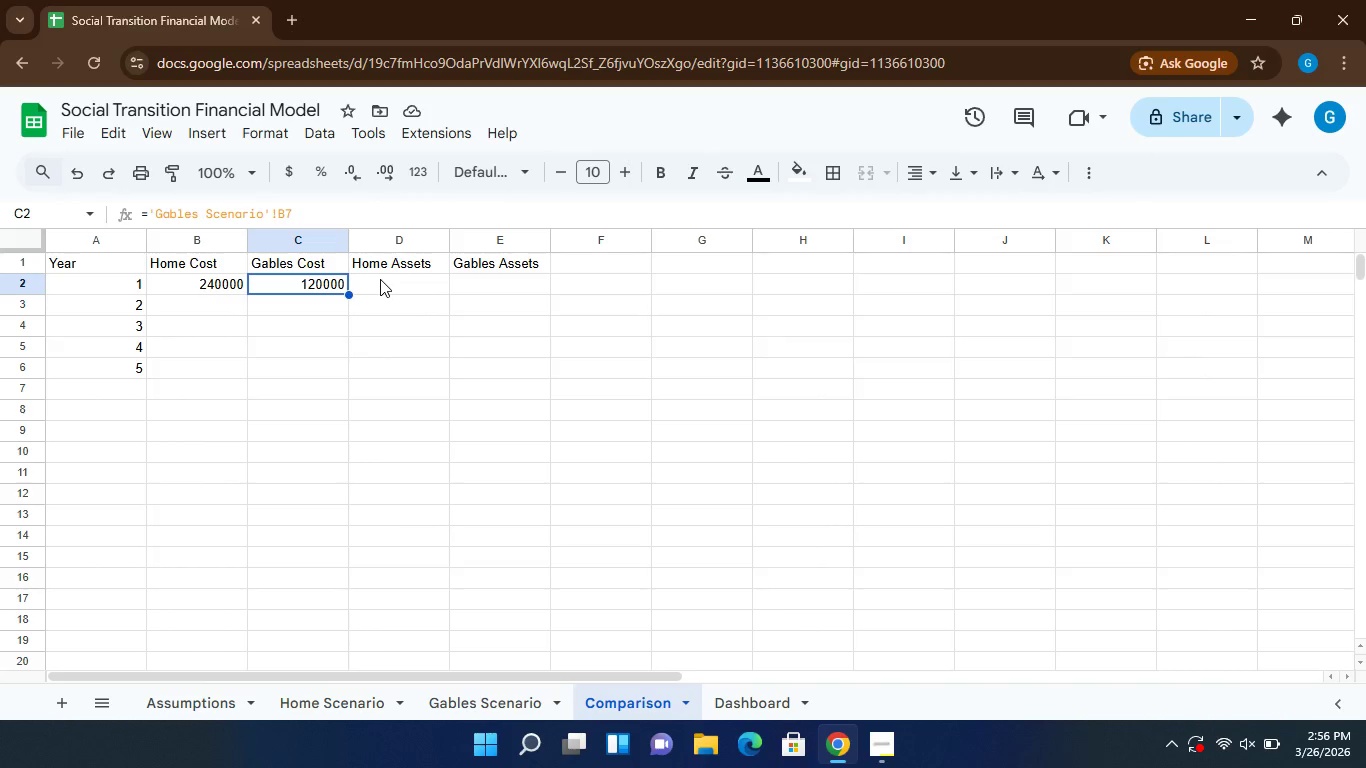 
left_click([201, 284])
 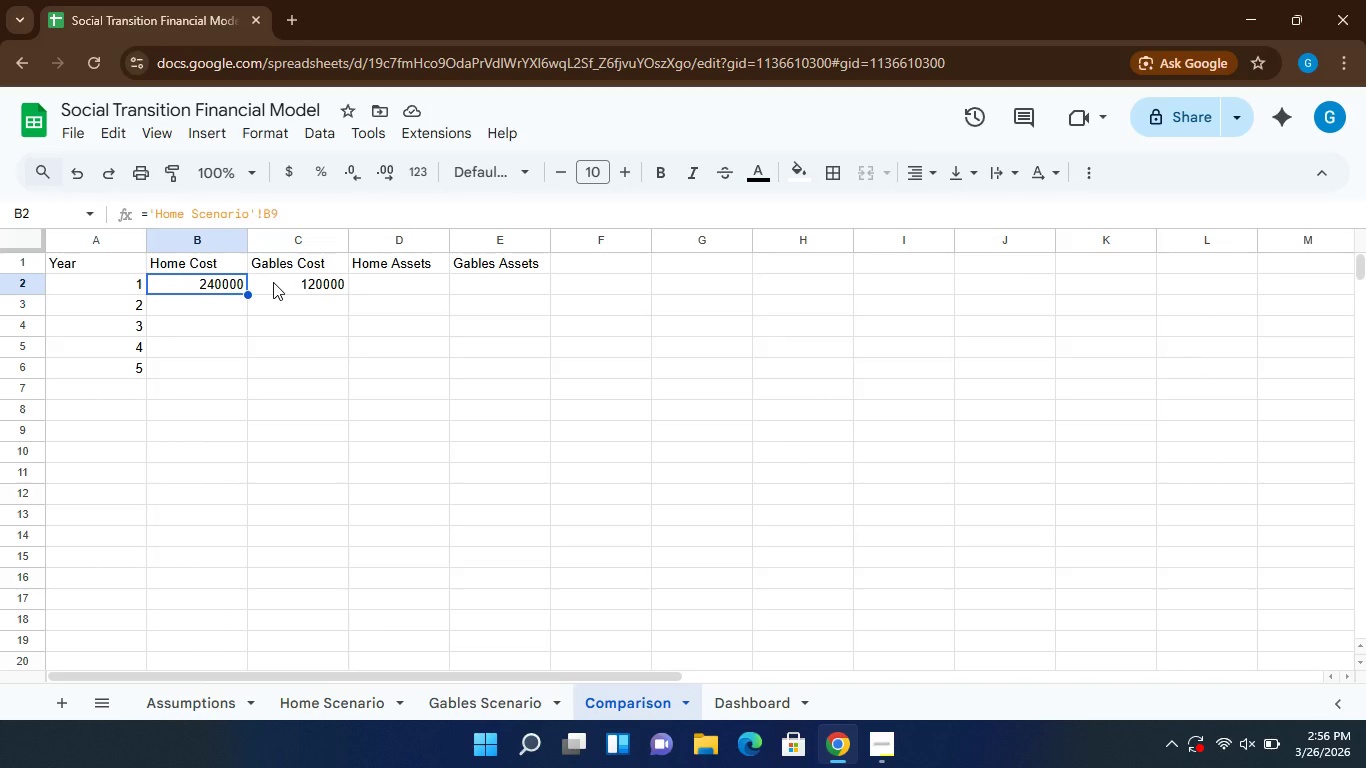 
left_click([273, 282])
 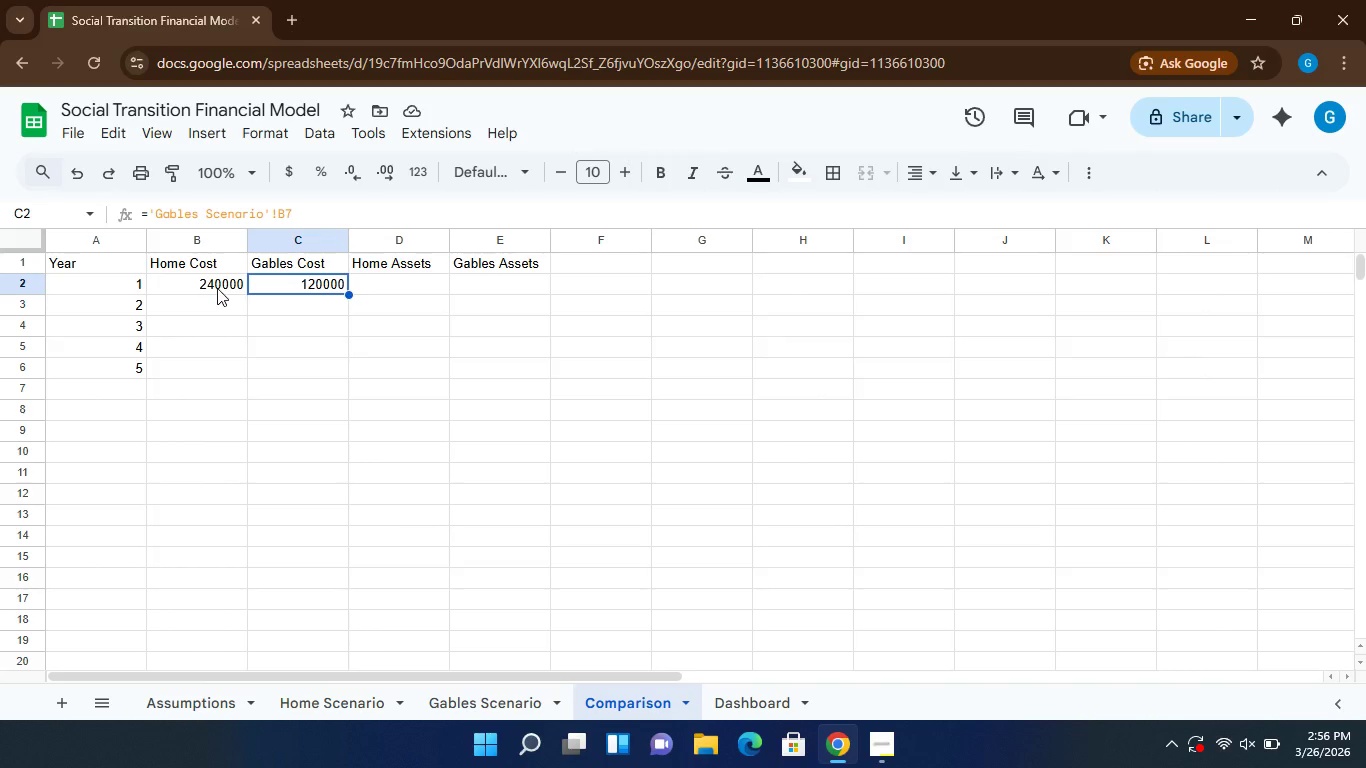 
left_click([217, 288])
 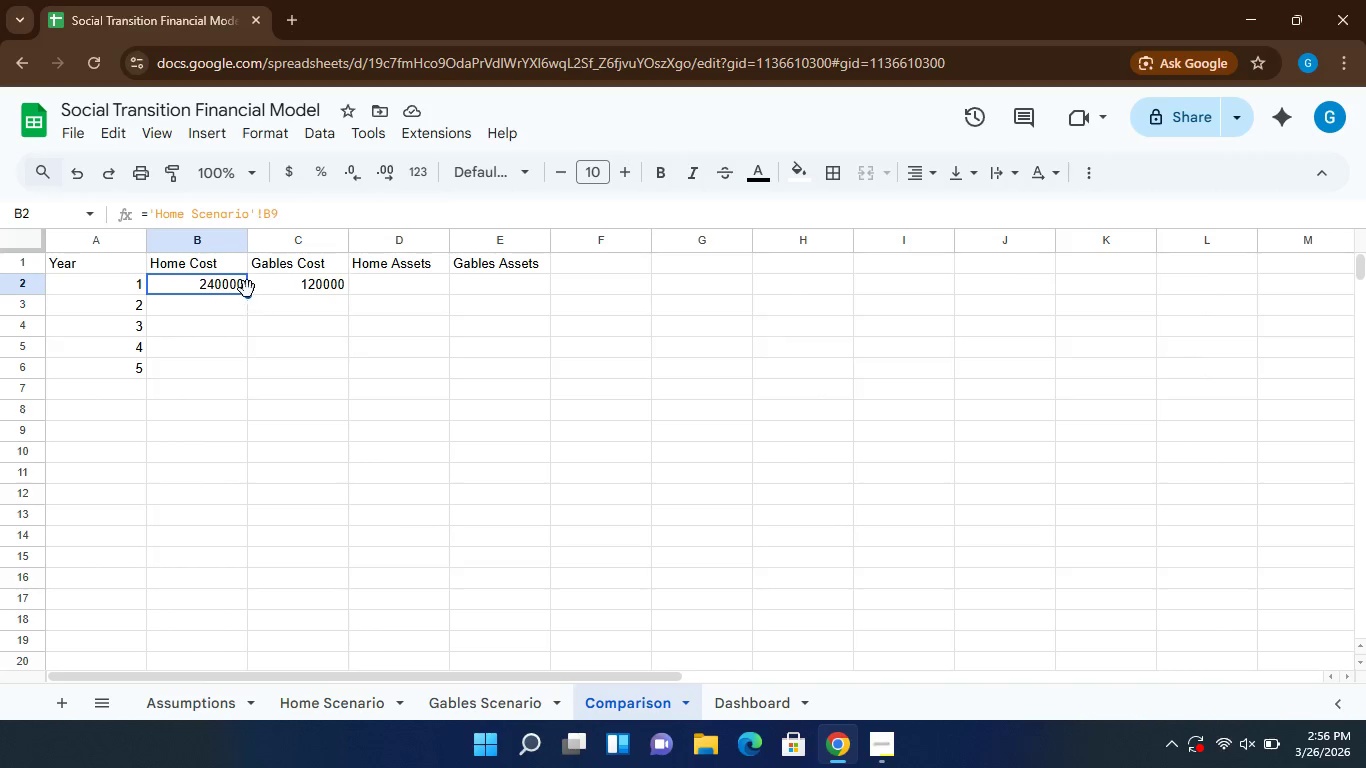 
left_click([247, 290])
 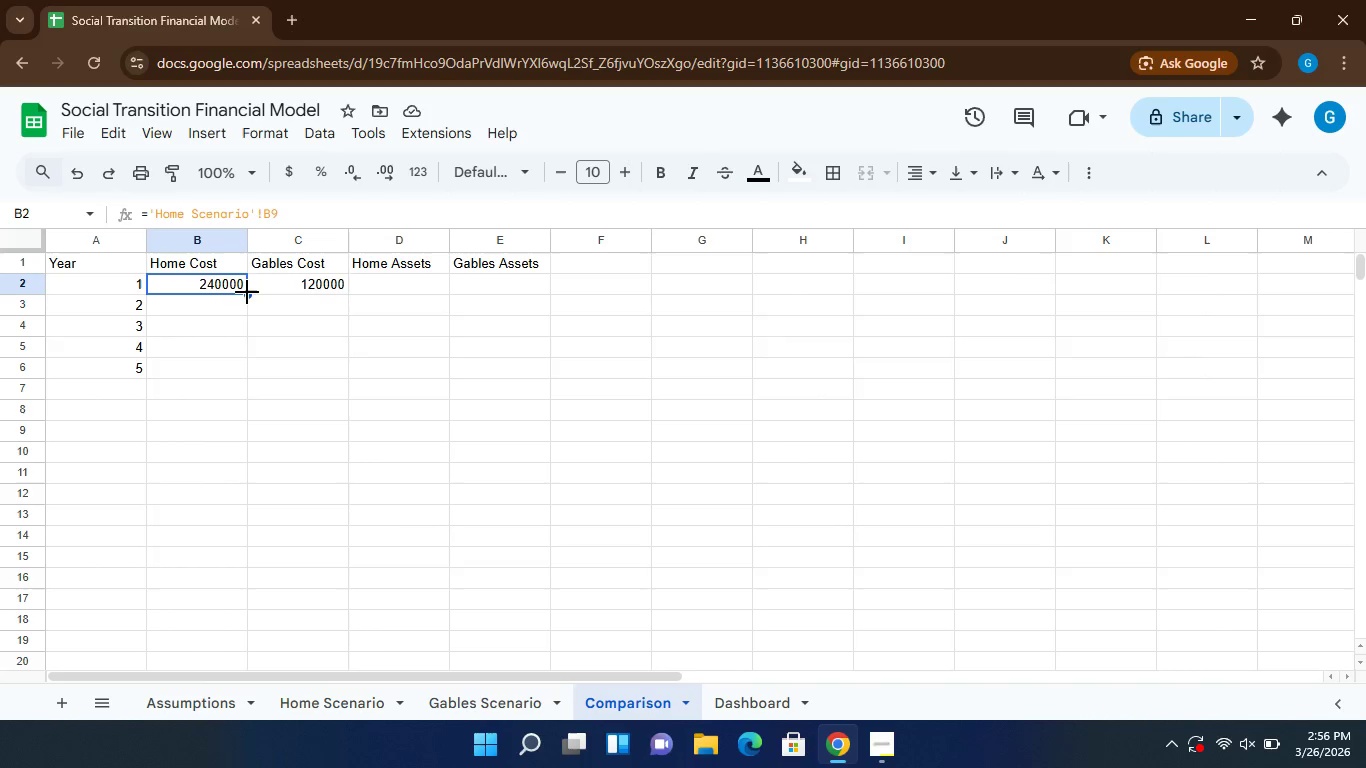 
left_click([247, 292])
 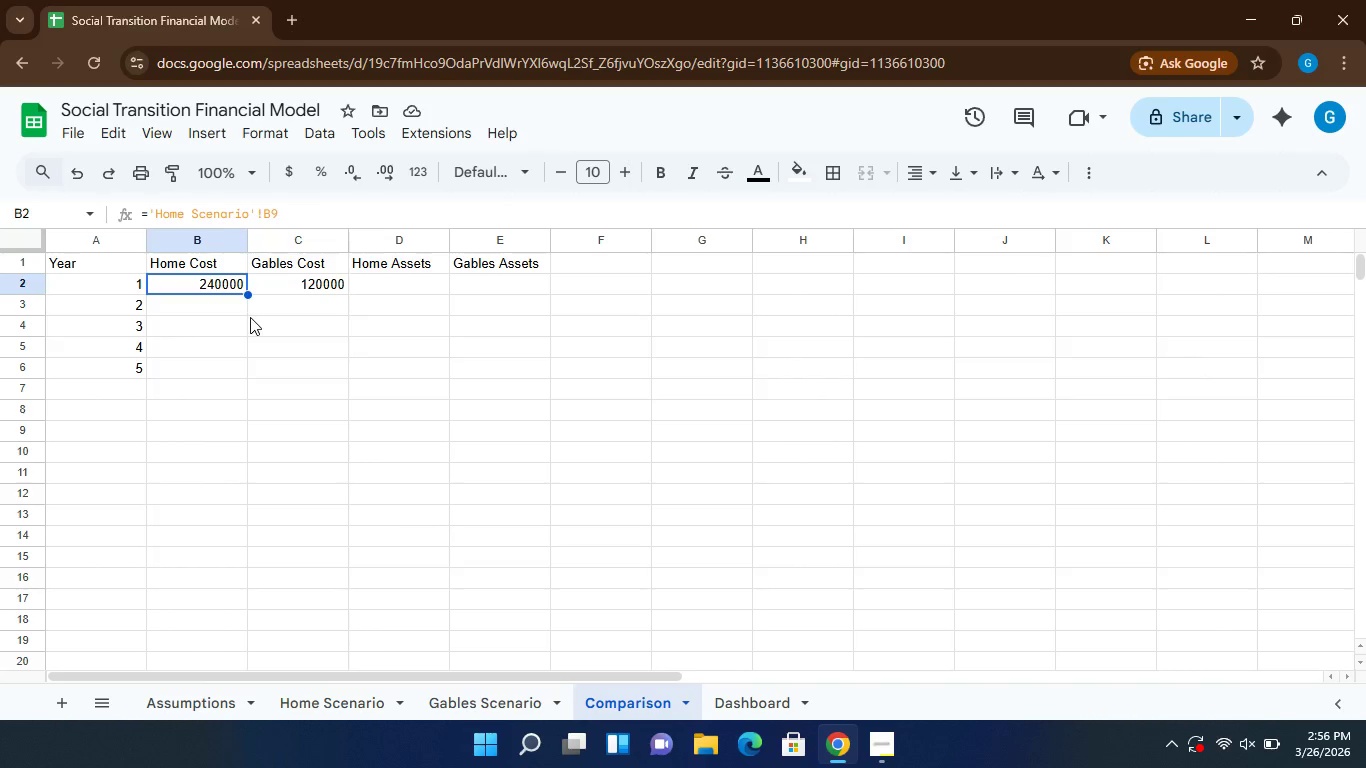 
left_click_drag(start_coordinate=[250, 325], to_coordinate=[231, 319])
 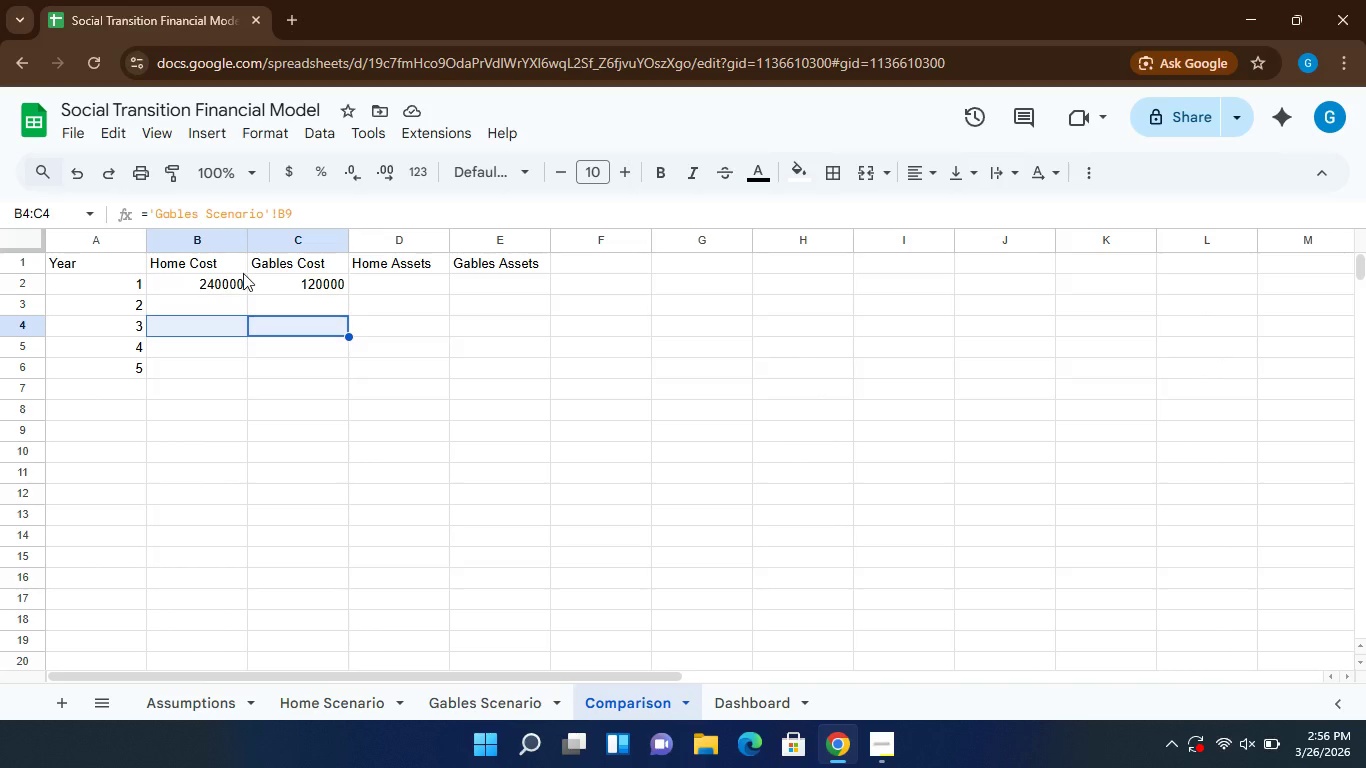 
double_click([243, 273])
 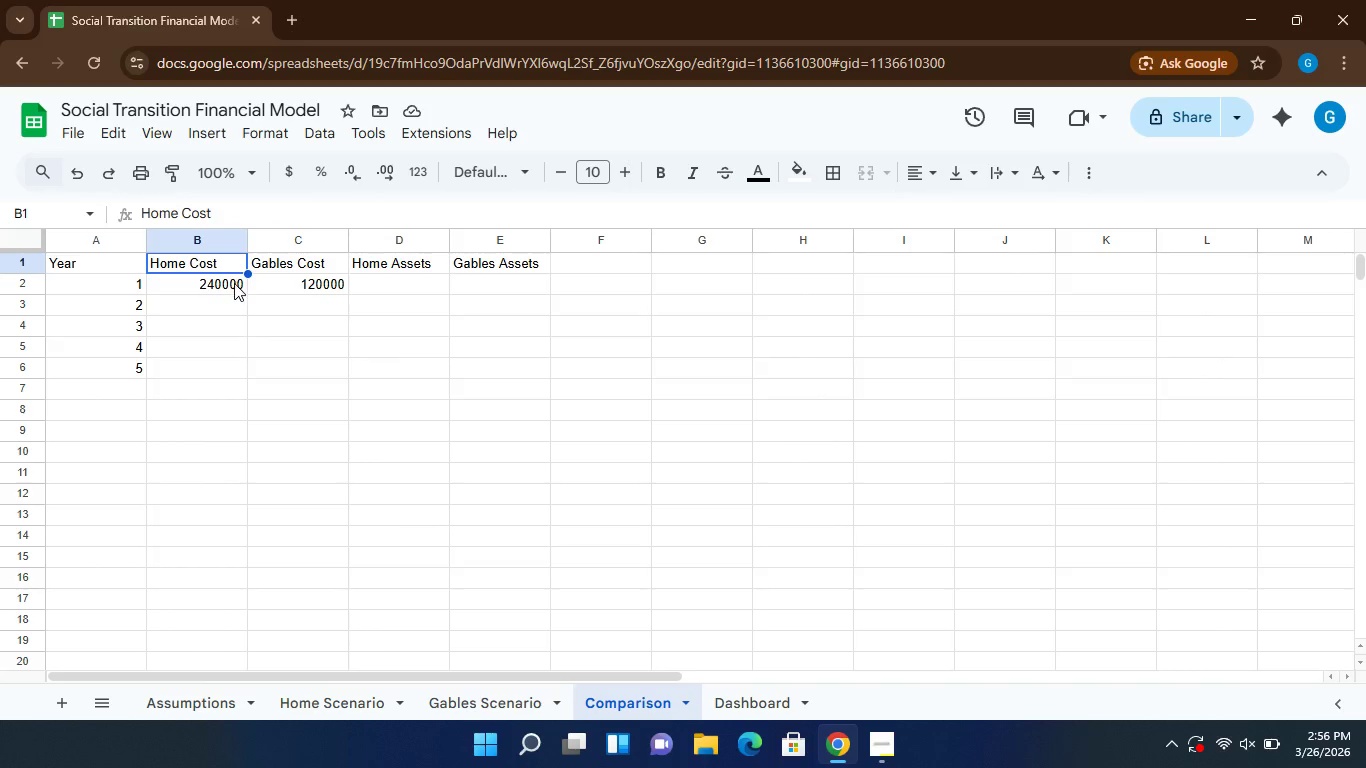 
left_click([232, 283])
 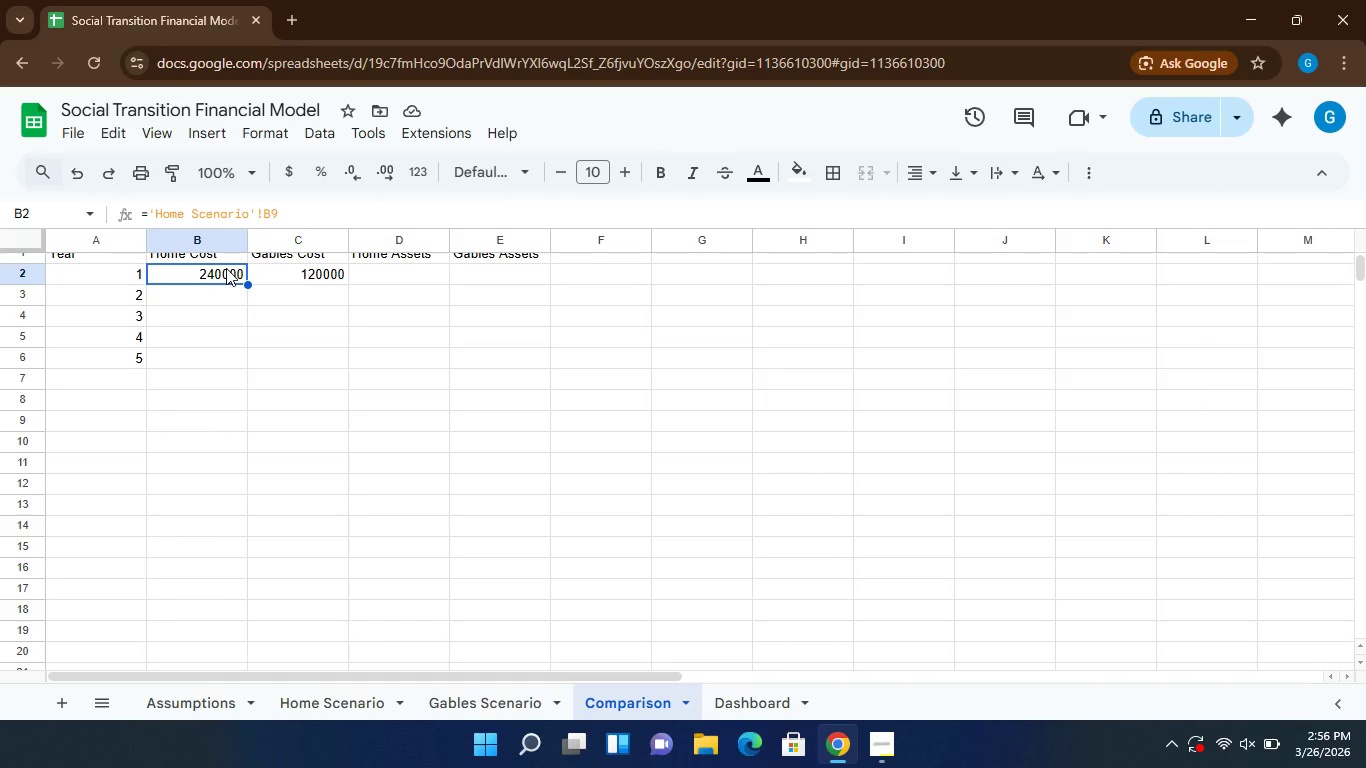 
left_click_drag(start_coordinate=[248, 285], to_coordinate=[246, 358])
 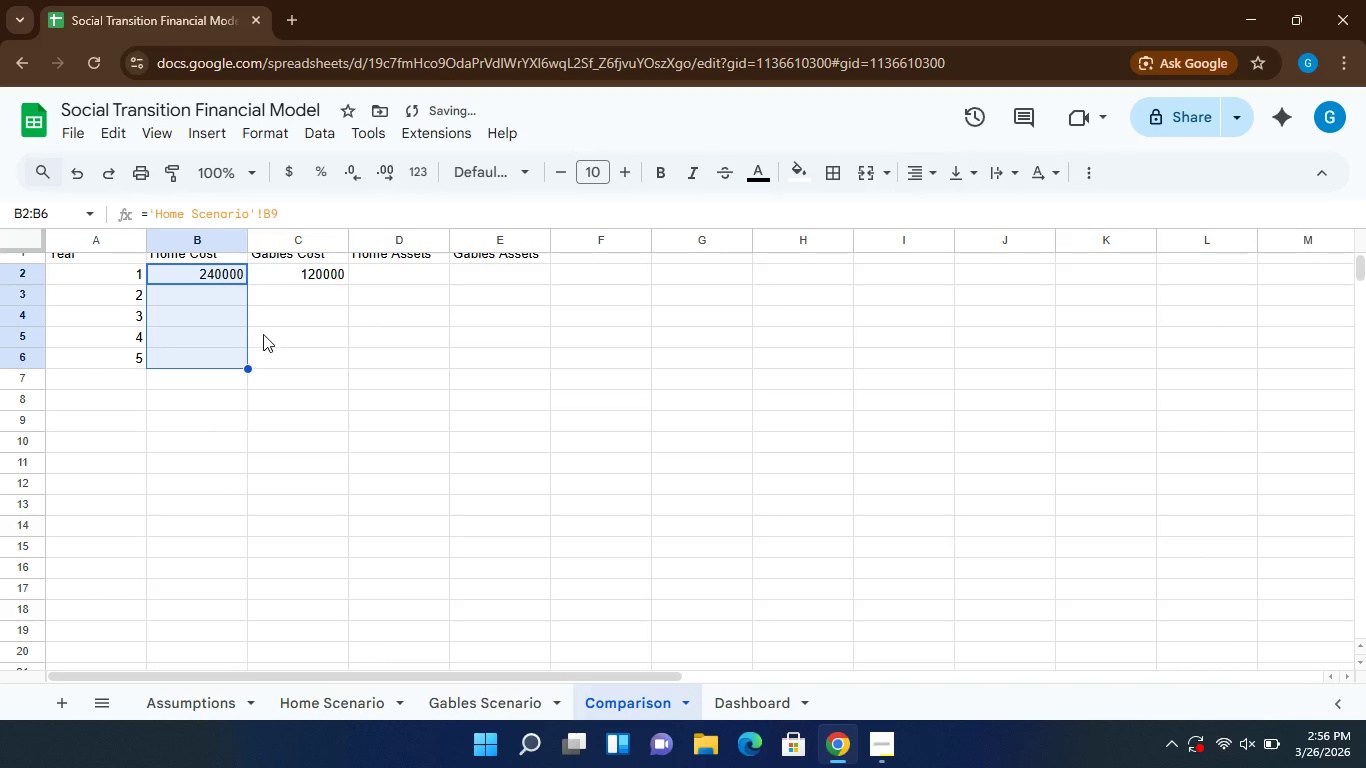 
left_click([262, 334])
 